 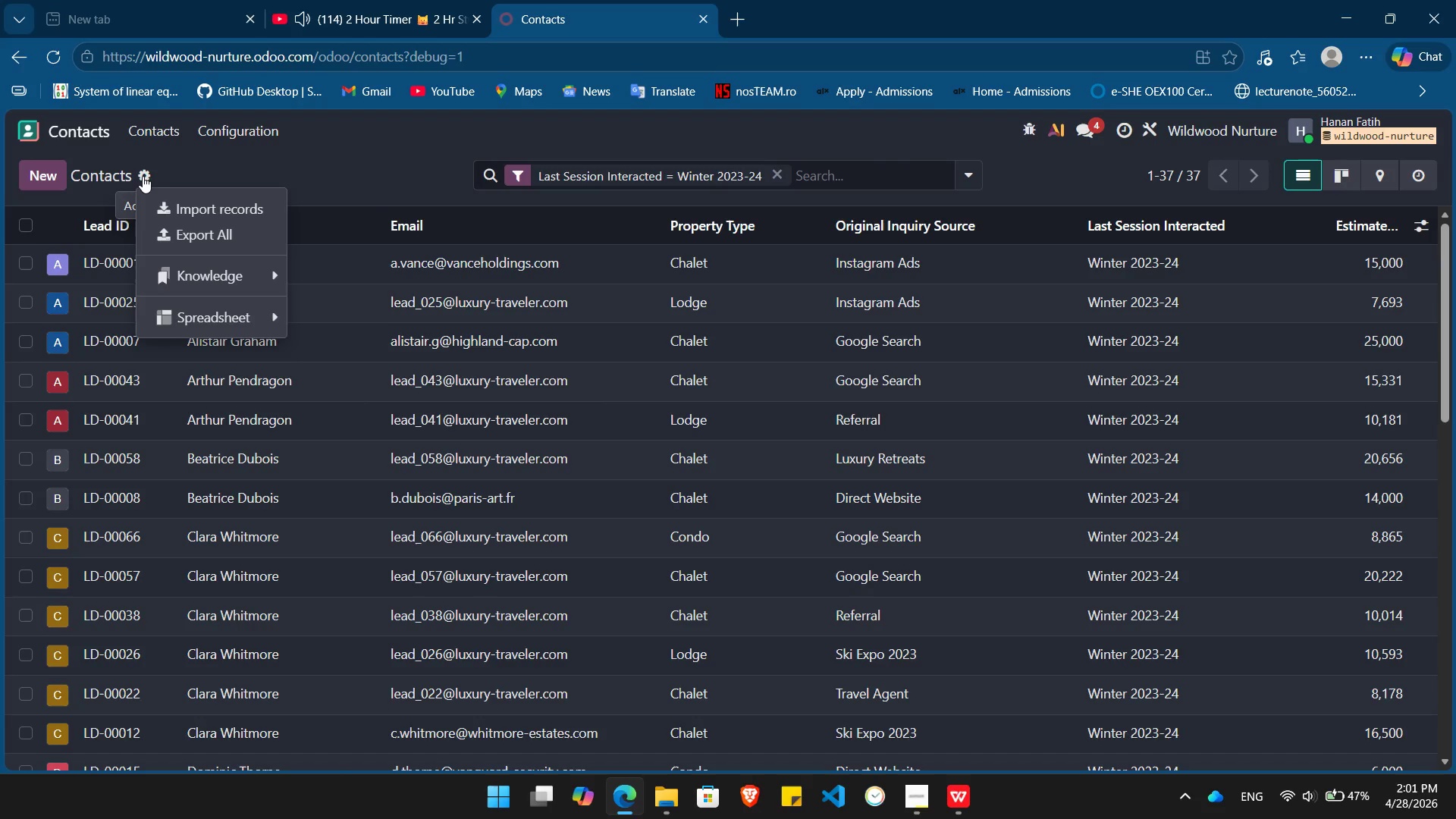 
left_click([289, 153])
 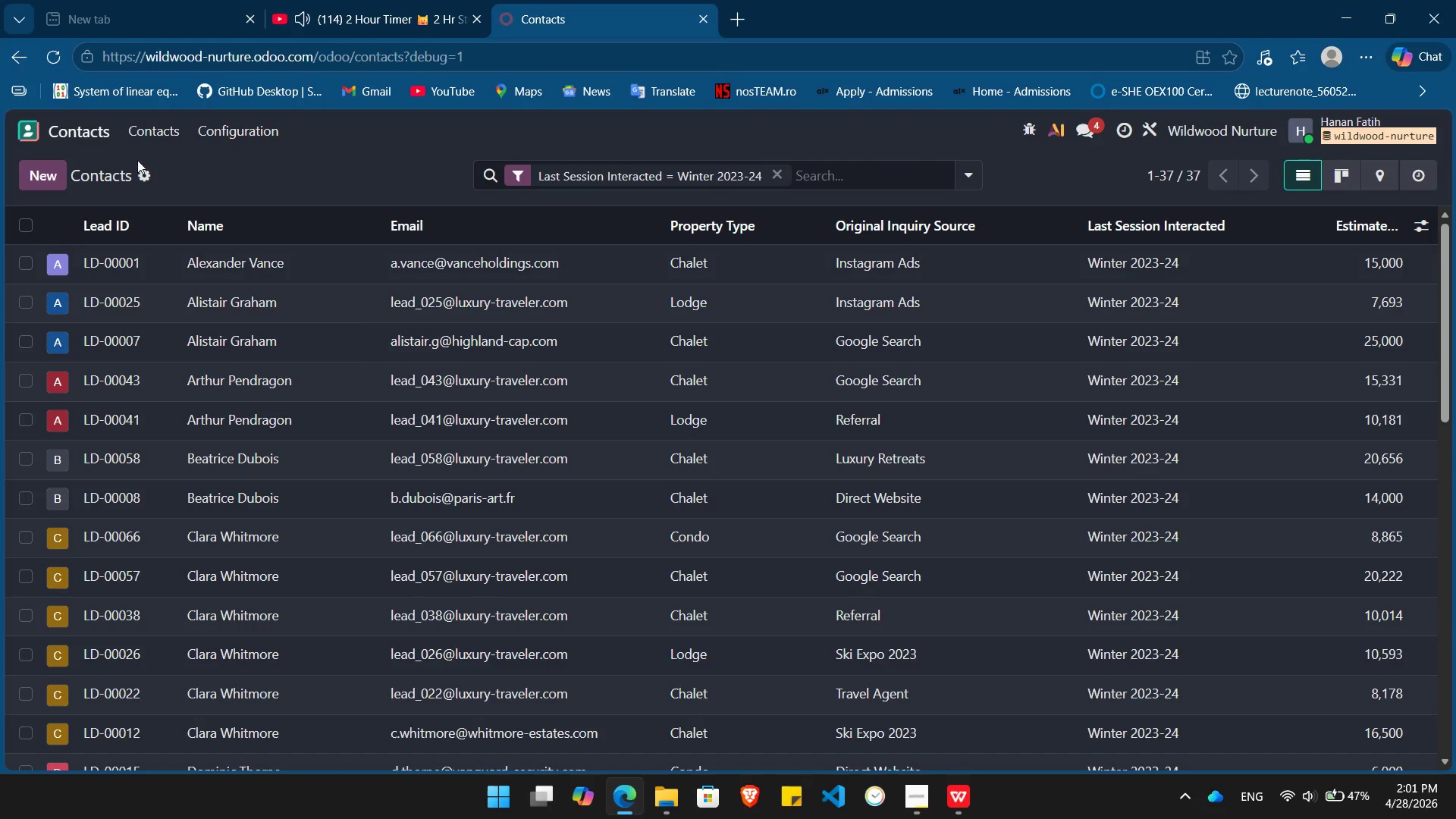 
left_click([143, 174])
 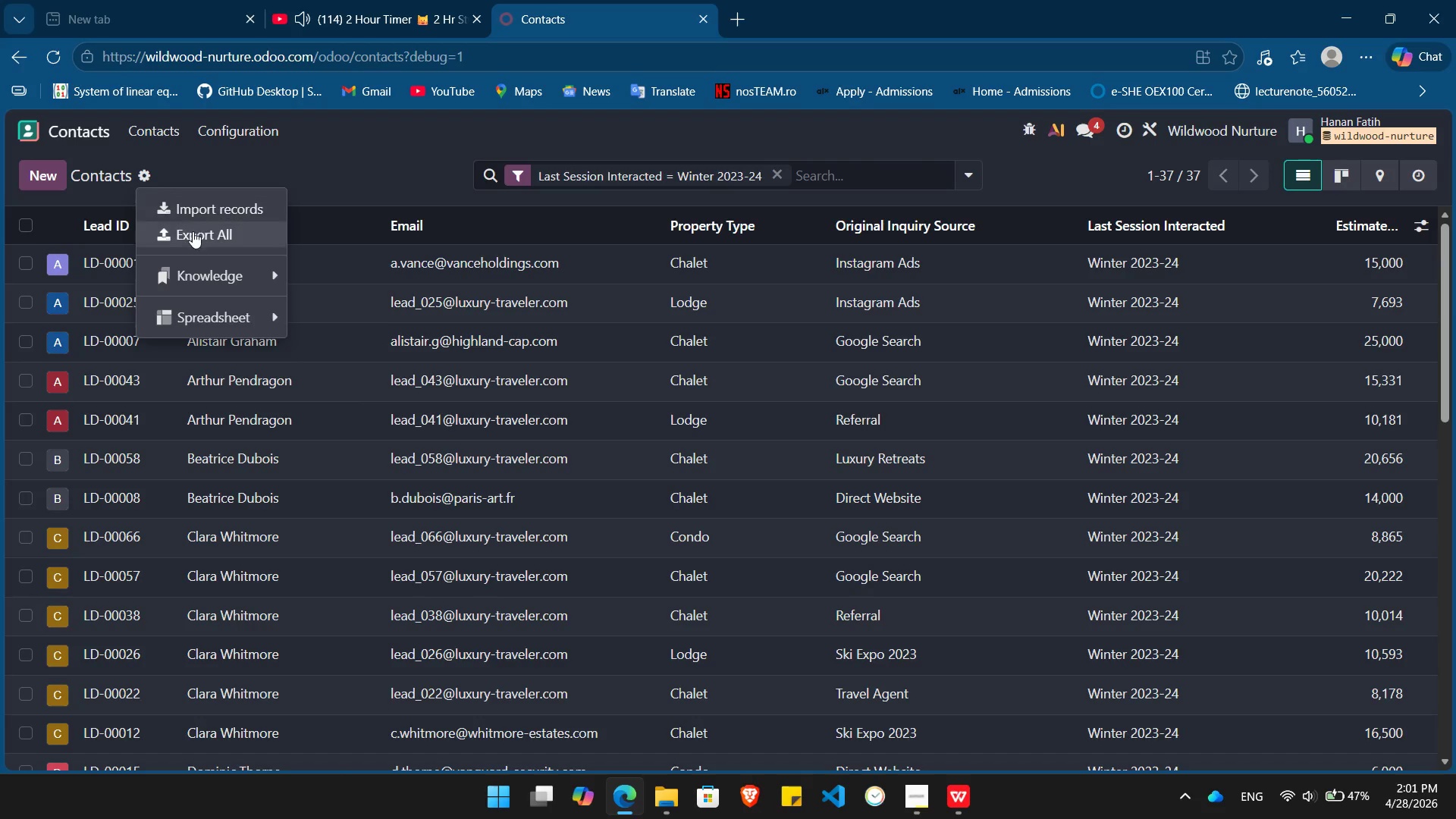 
left_click([193, 231])
 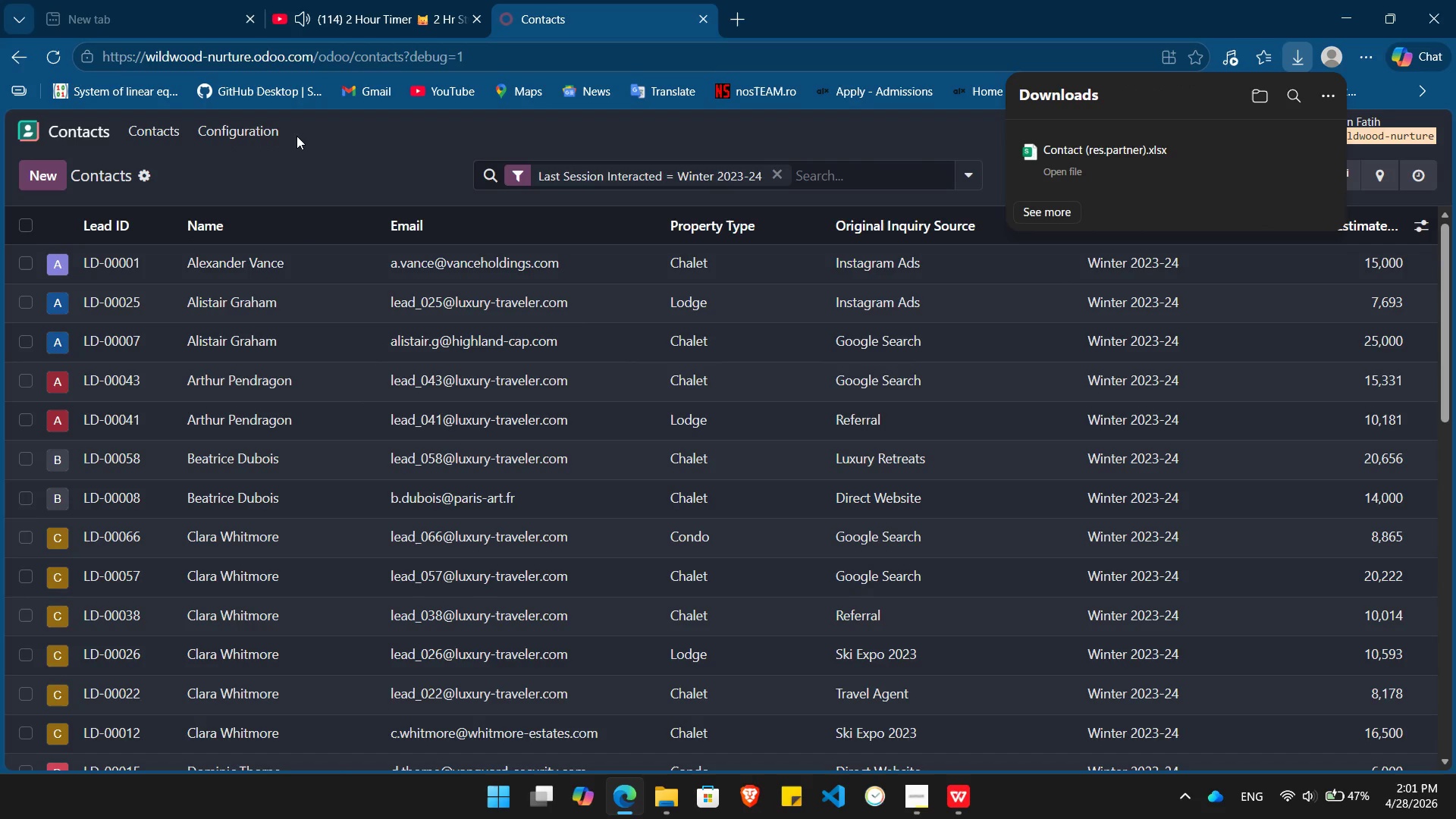 
wait(8.05)
 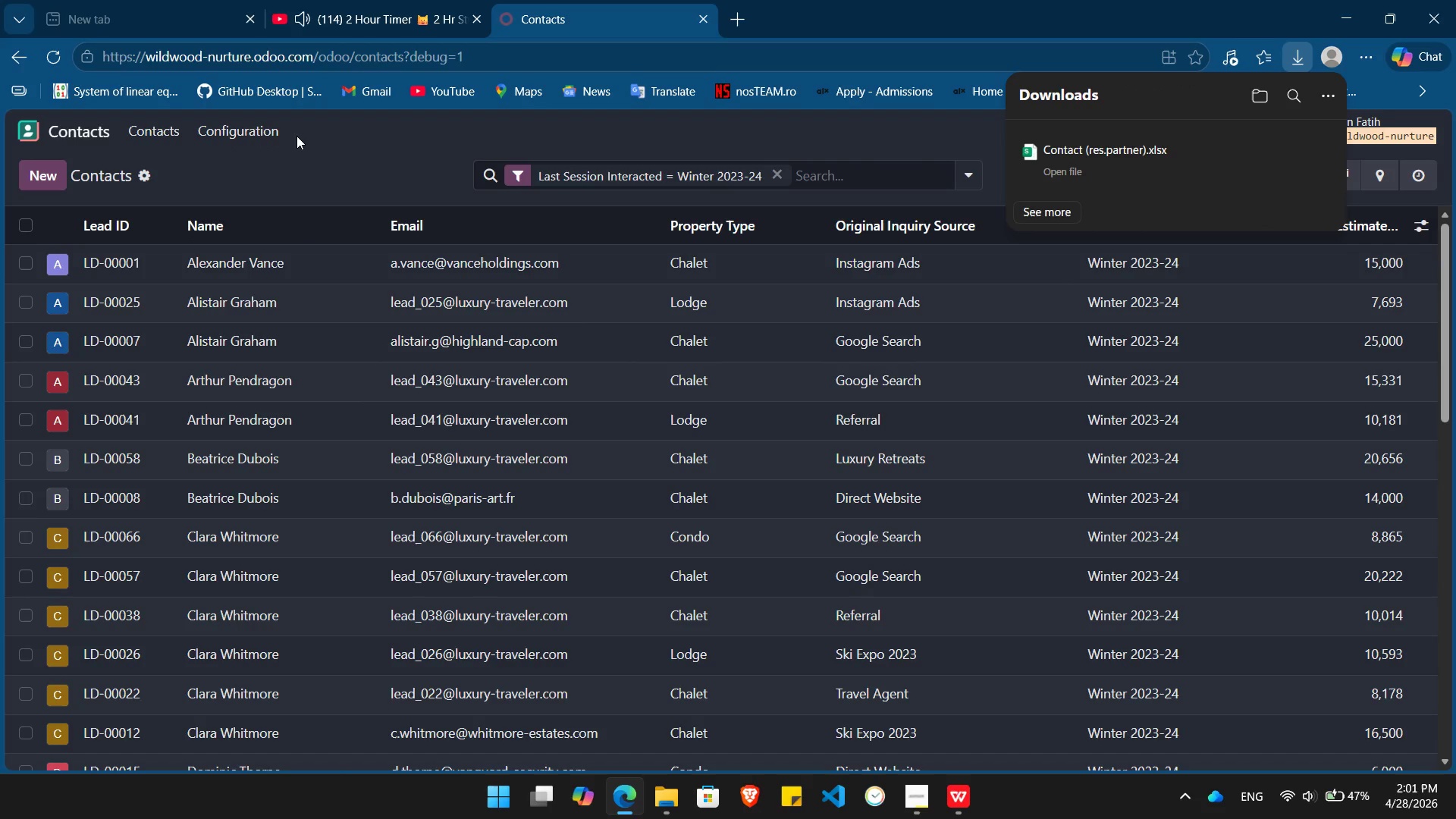 
left_click([910, 128])
 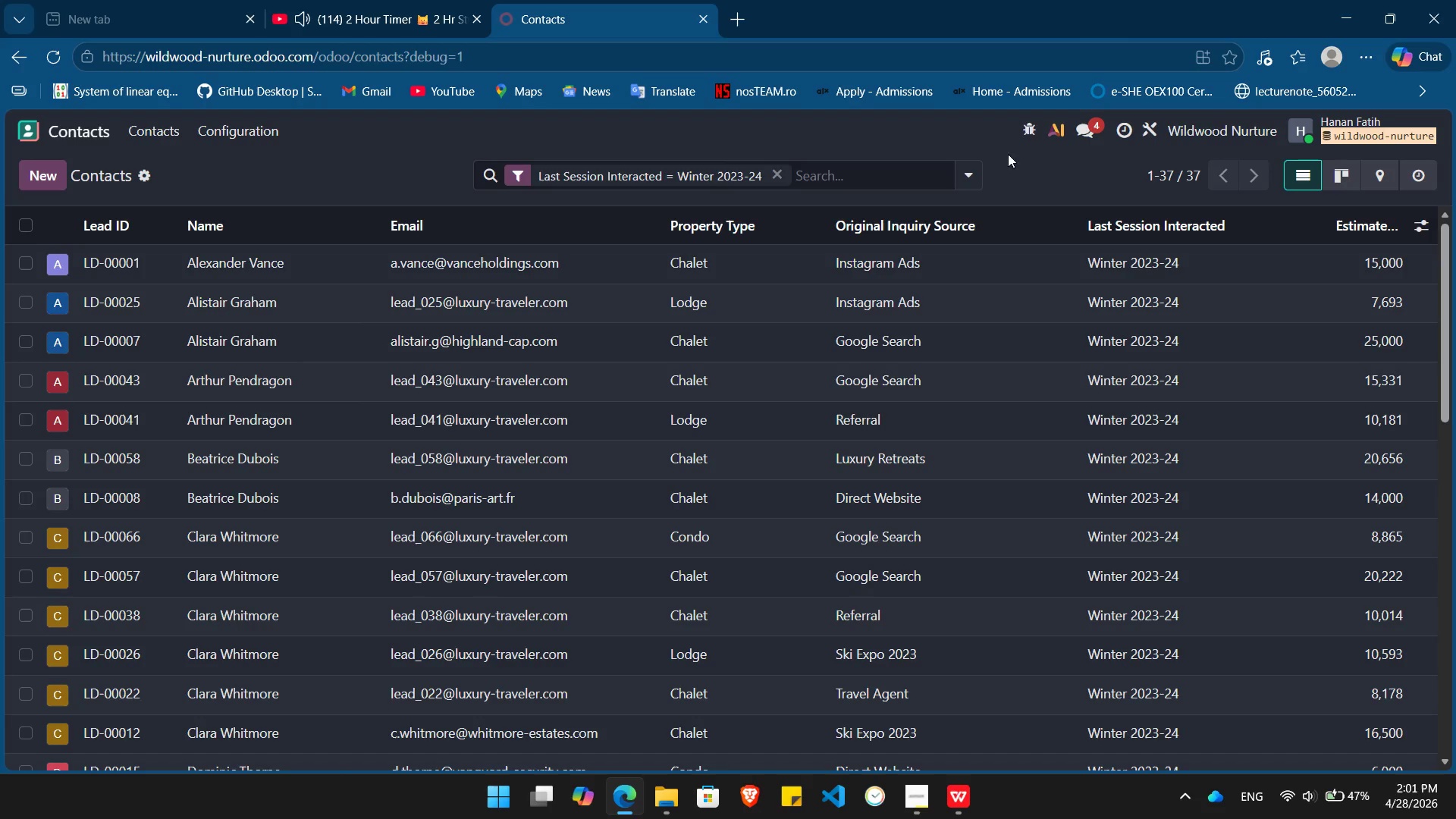 
wait(7.14)
 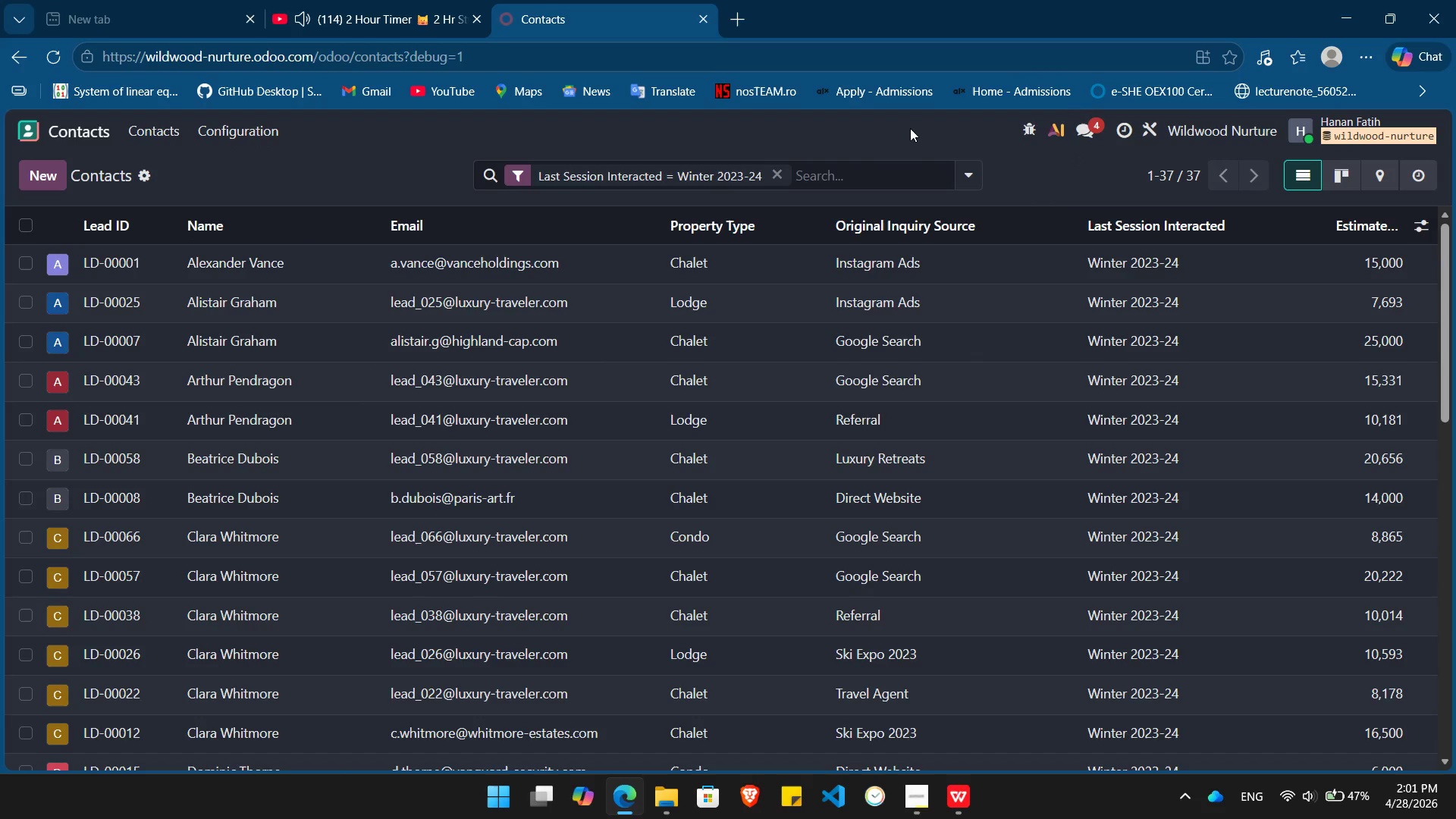 
mouse_move([1406, 175])
 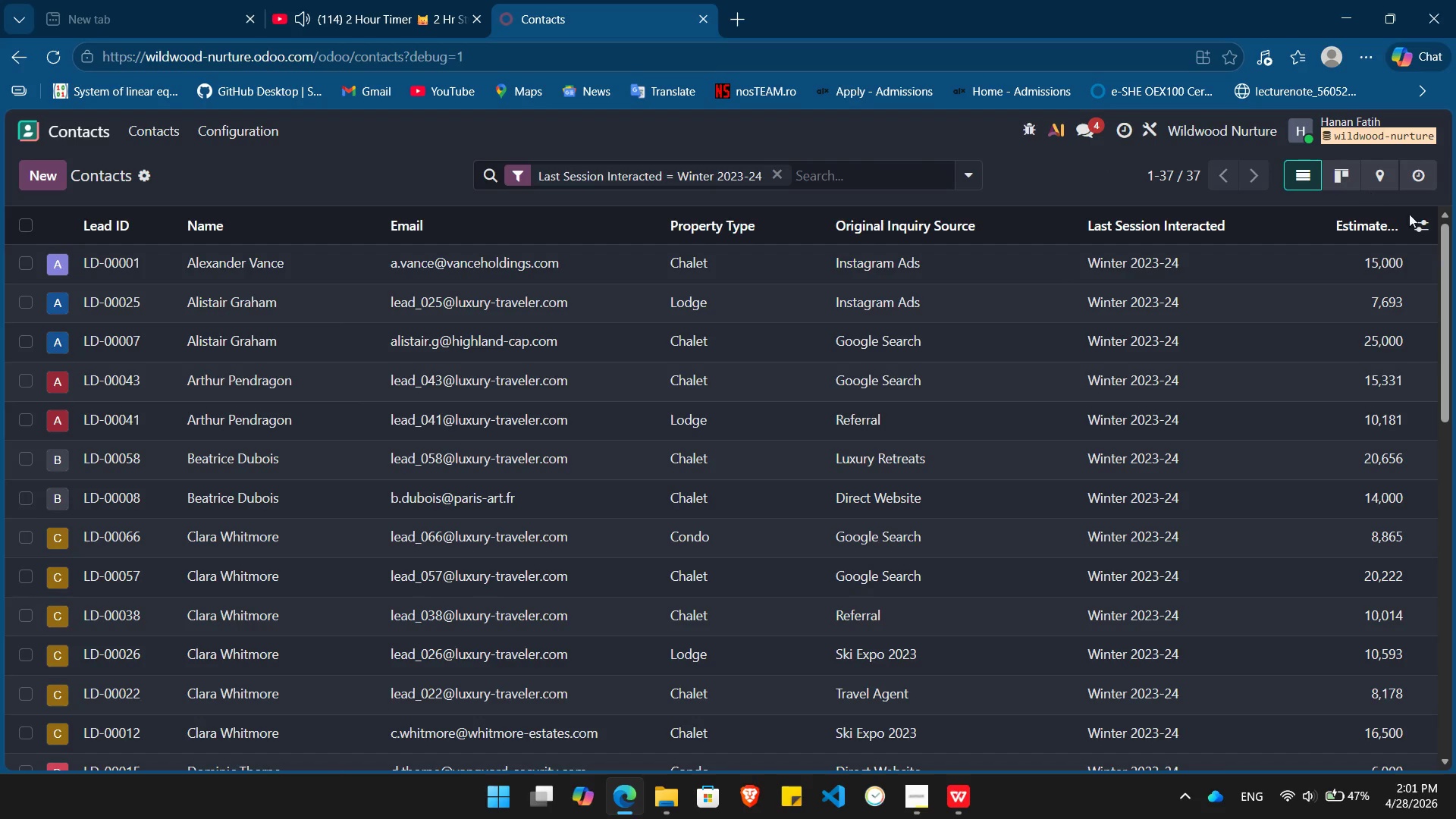 
left_click([1426, 228])
 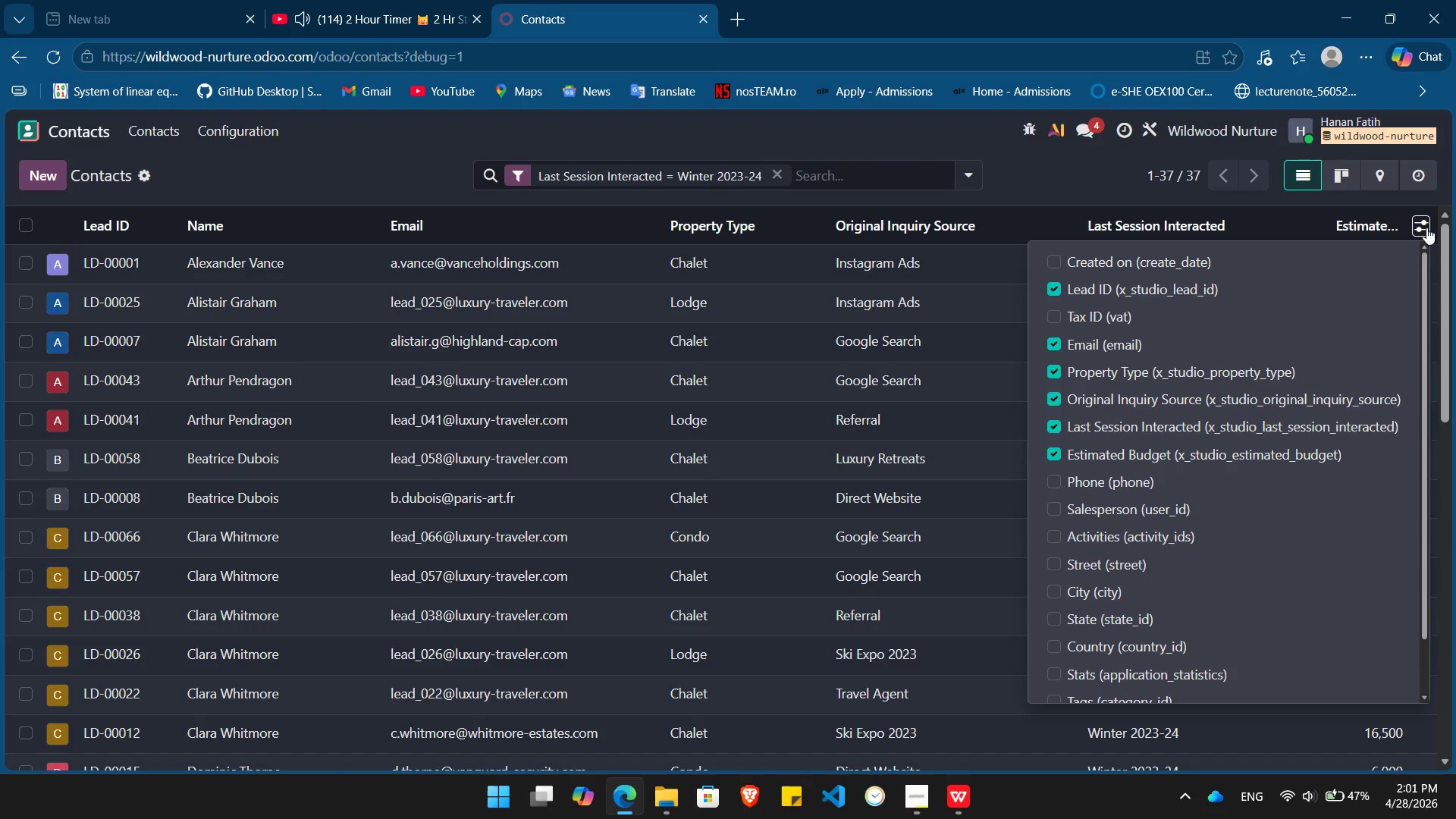 
left_click([1426, 228])
 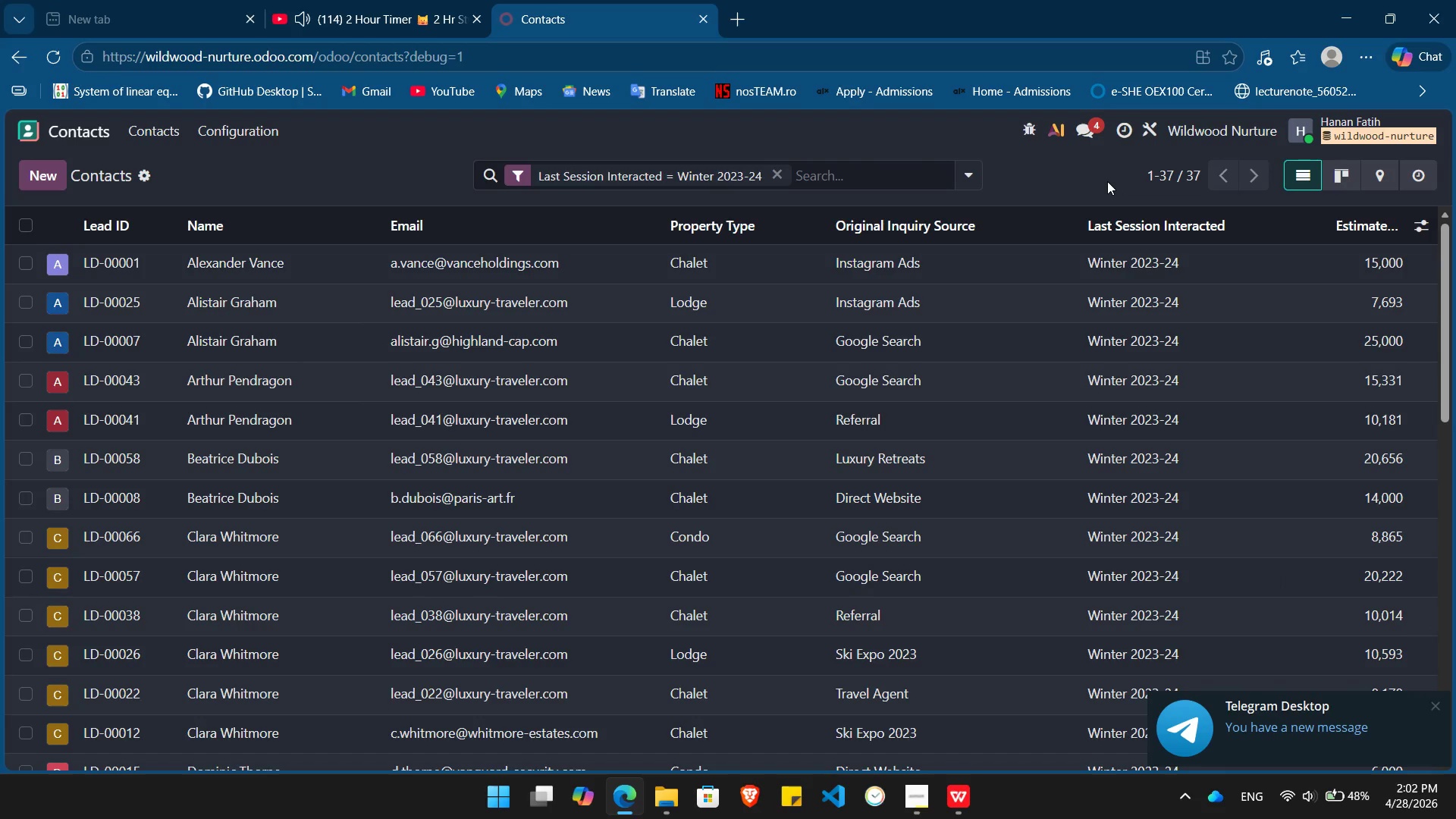 
wait(25.39)
 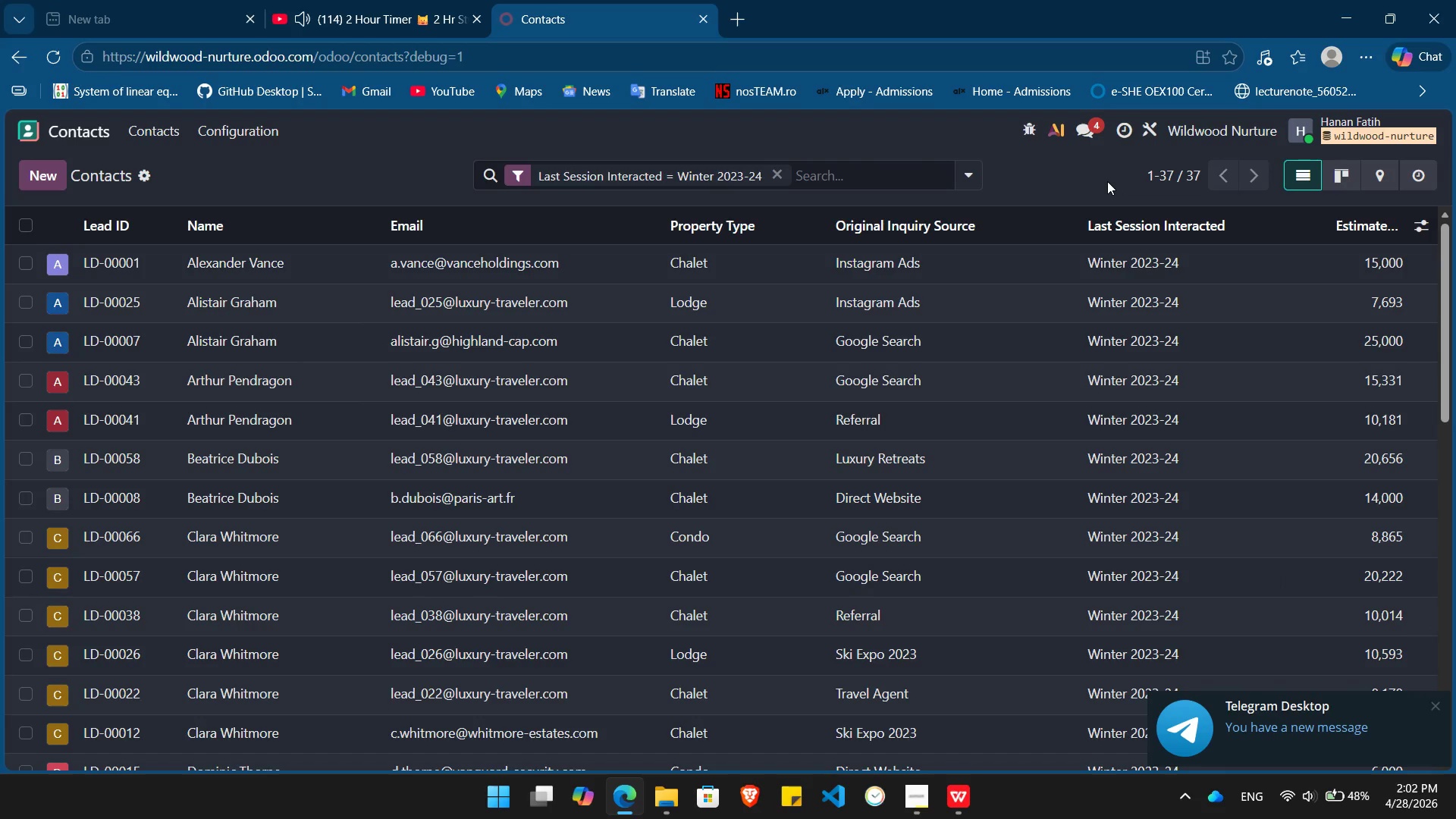 
left_click([231, 135])
 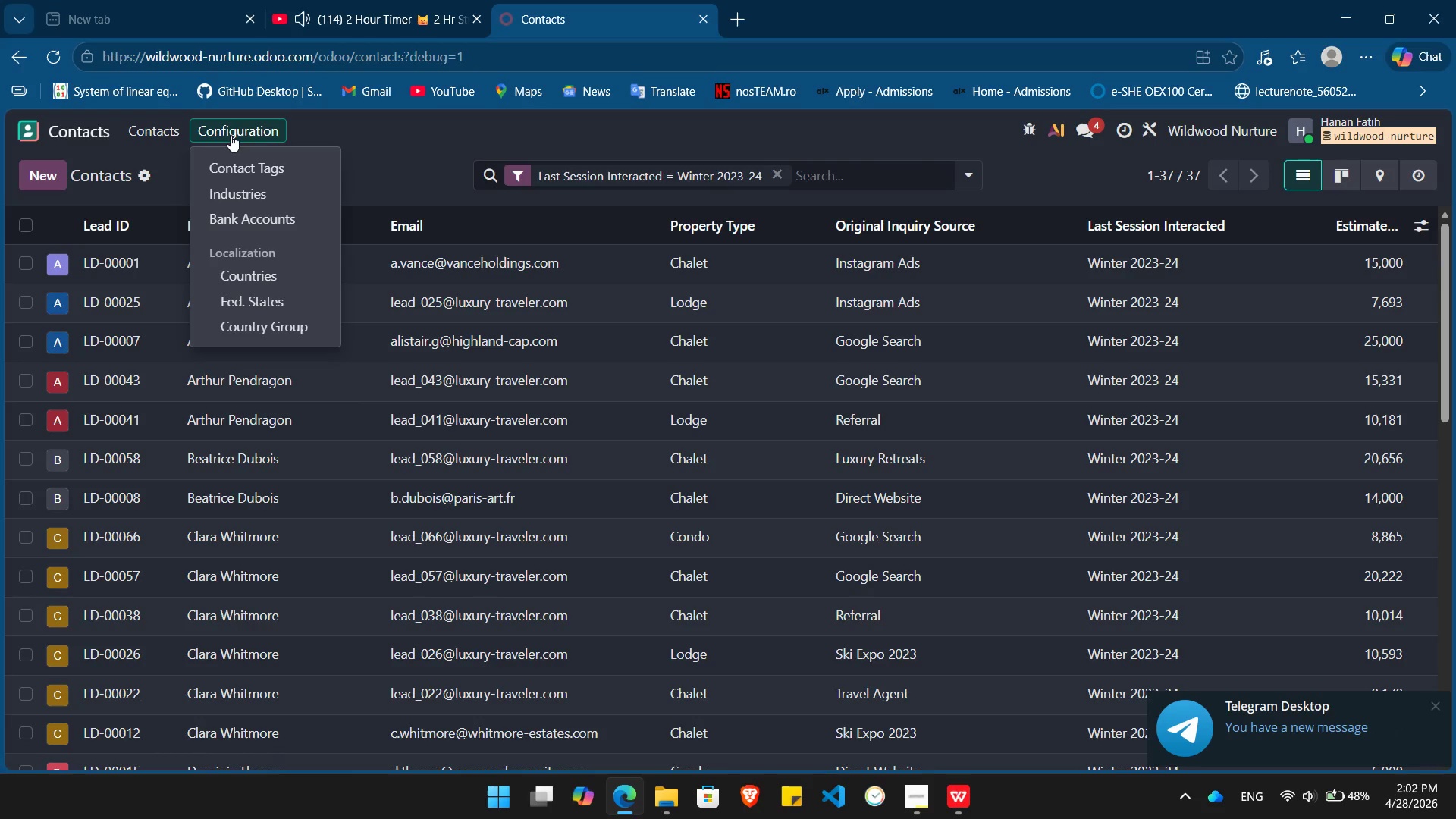 
left_click([366, 127])
 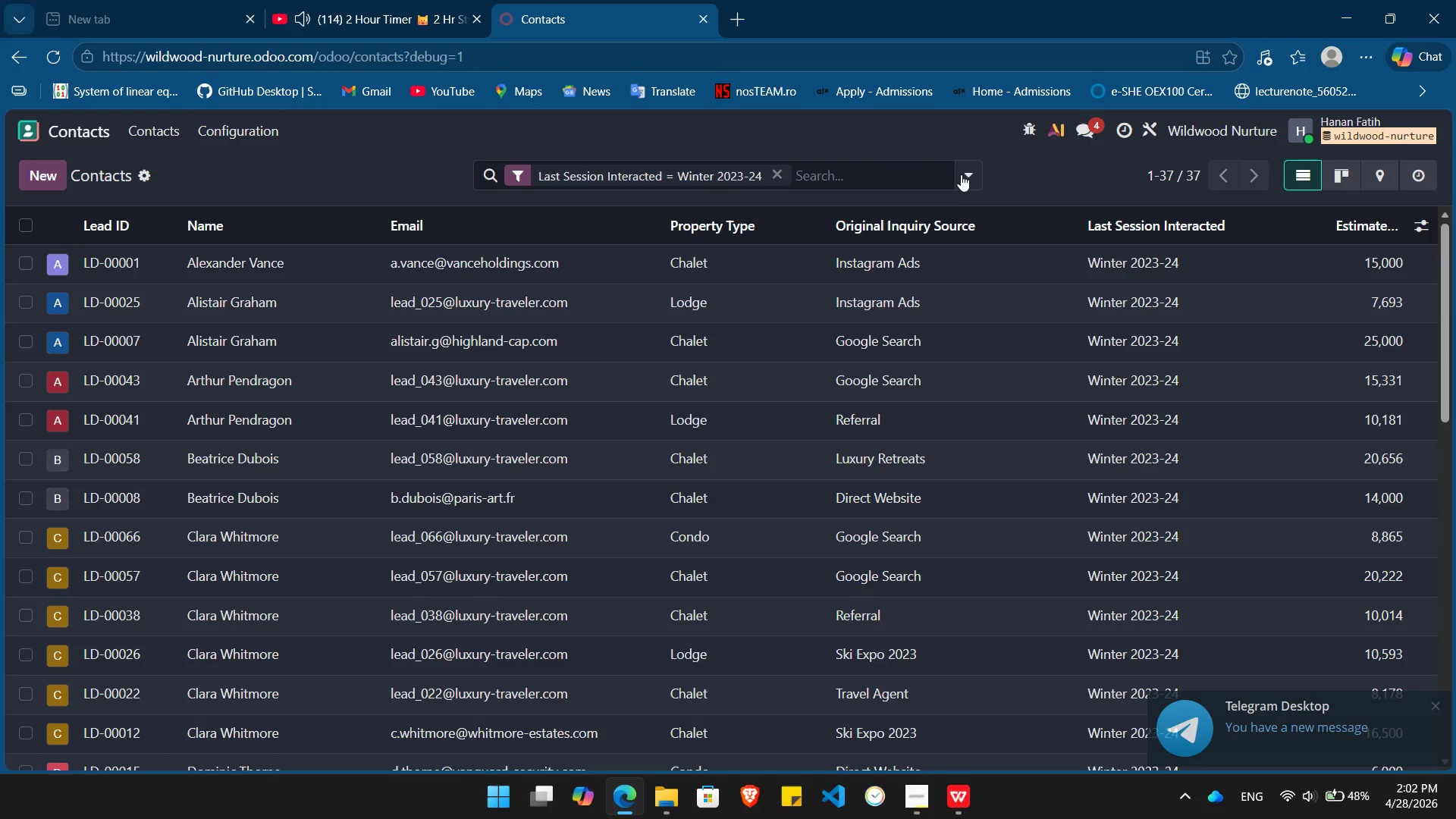 
left_click([974, 179])
 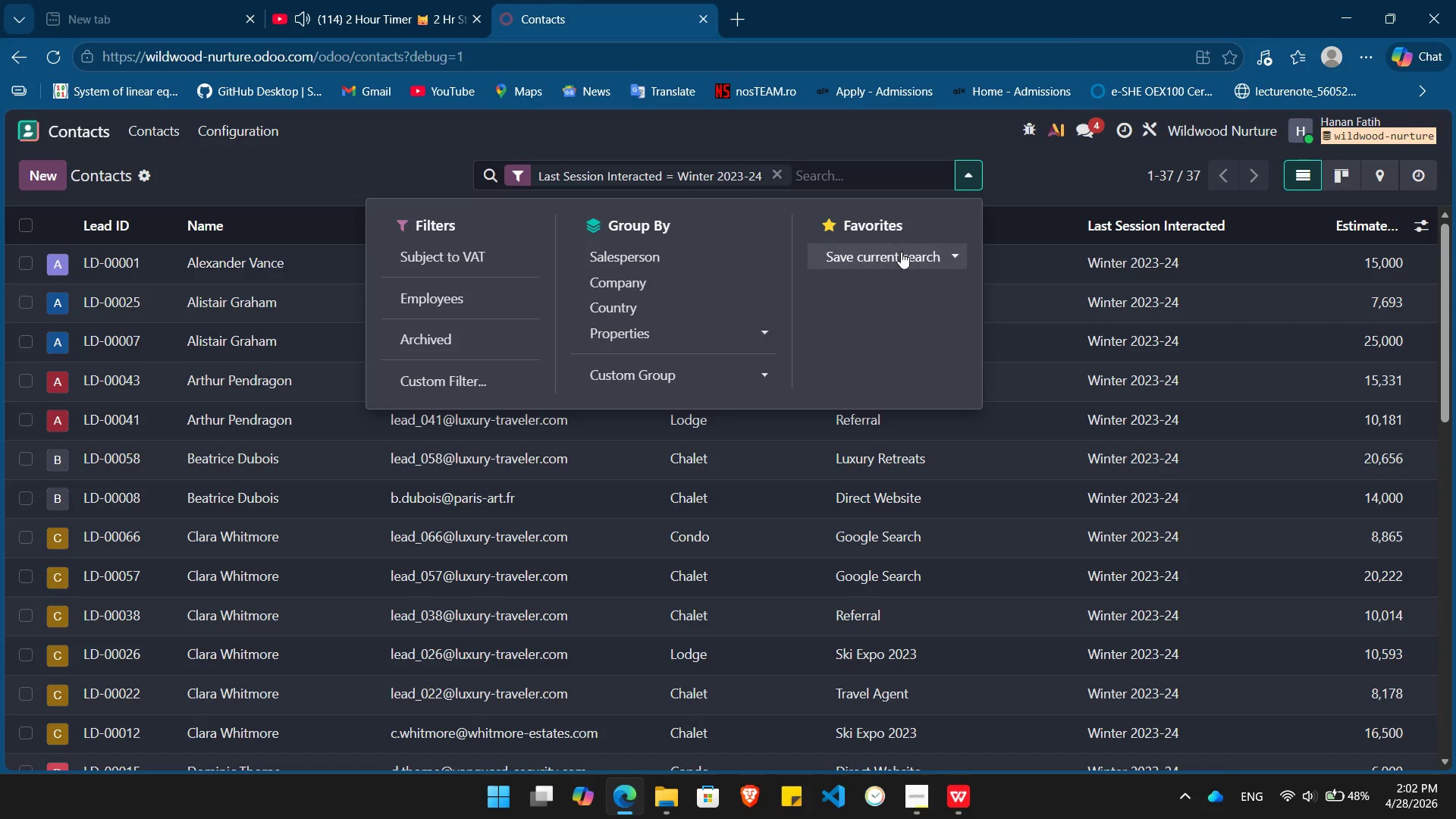 
left_click([899, 258])
 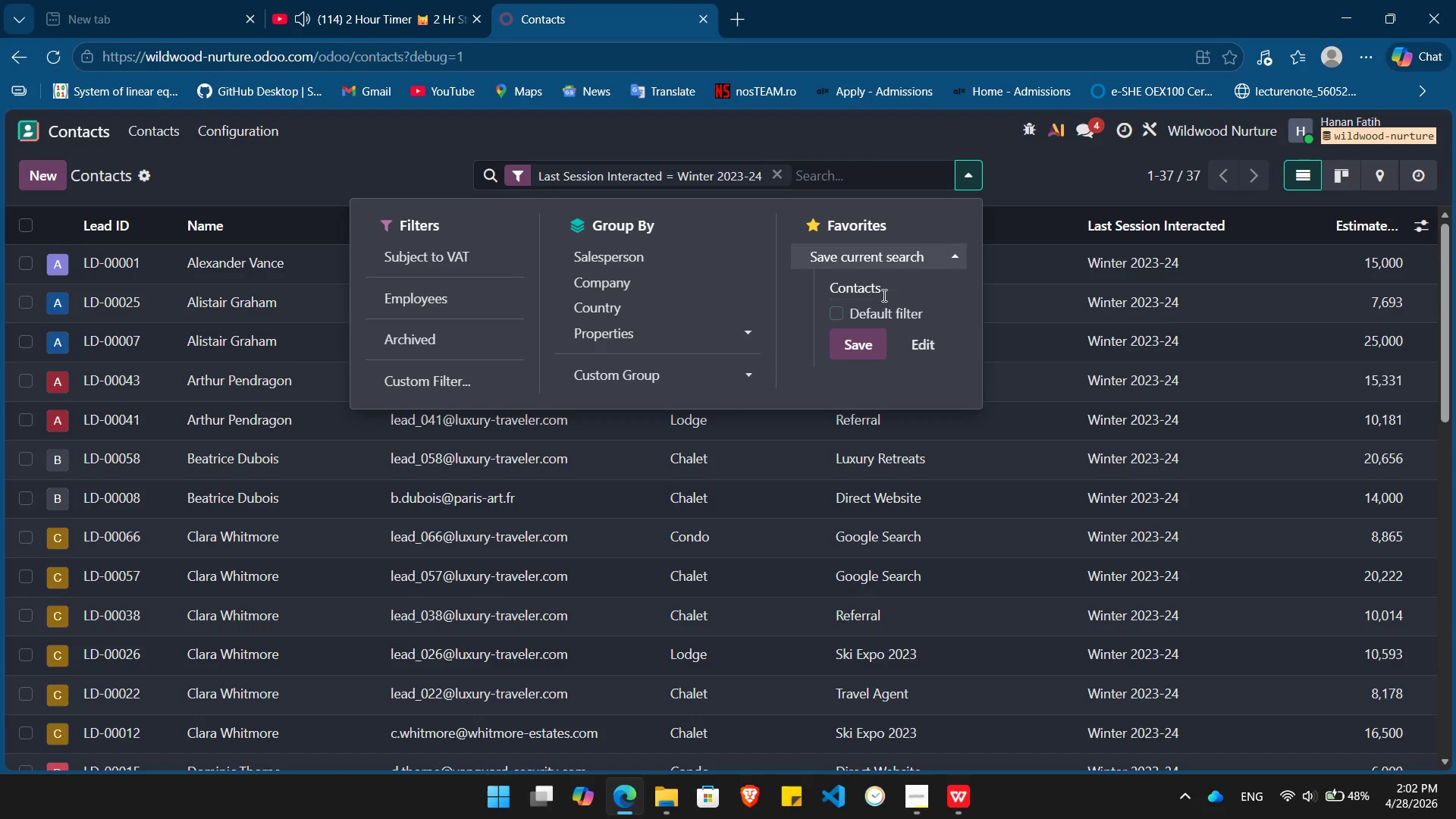 
left_click([885, 289])
 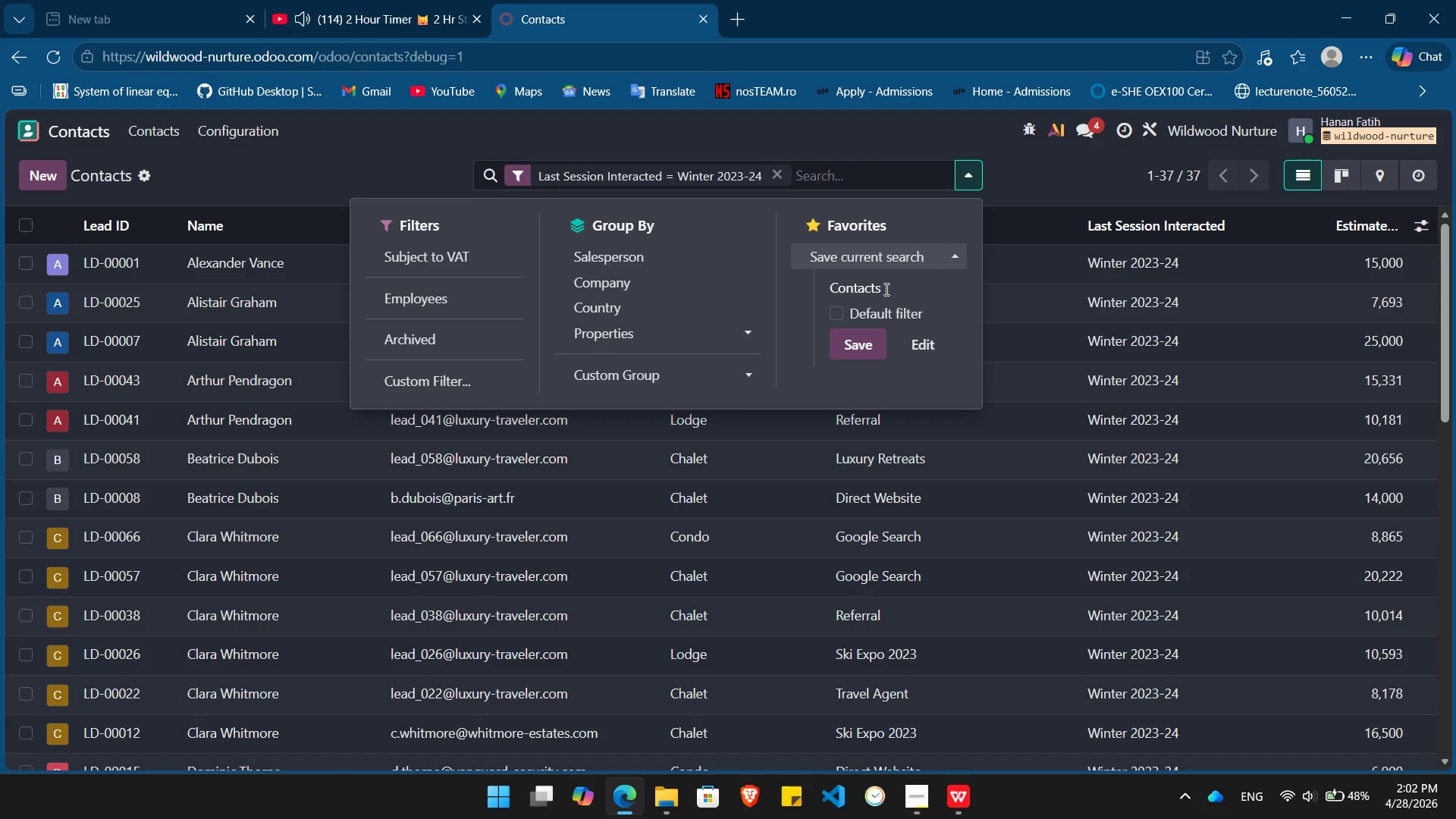 
hold_key(key=Backspace, duration=0.73)
 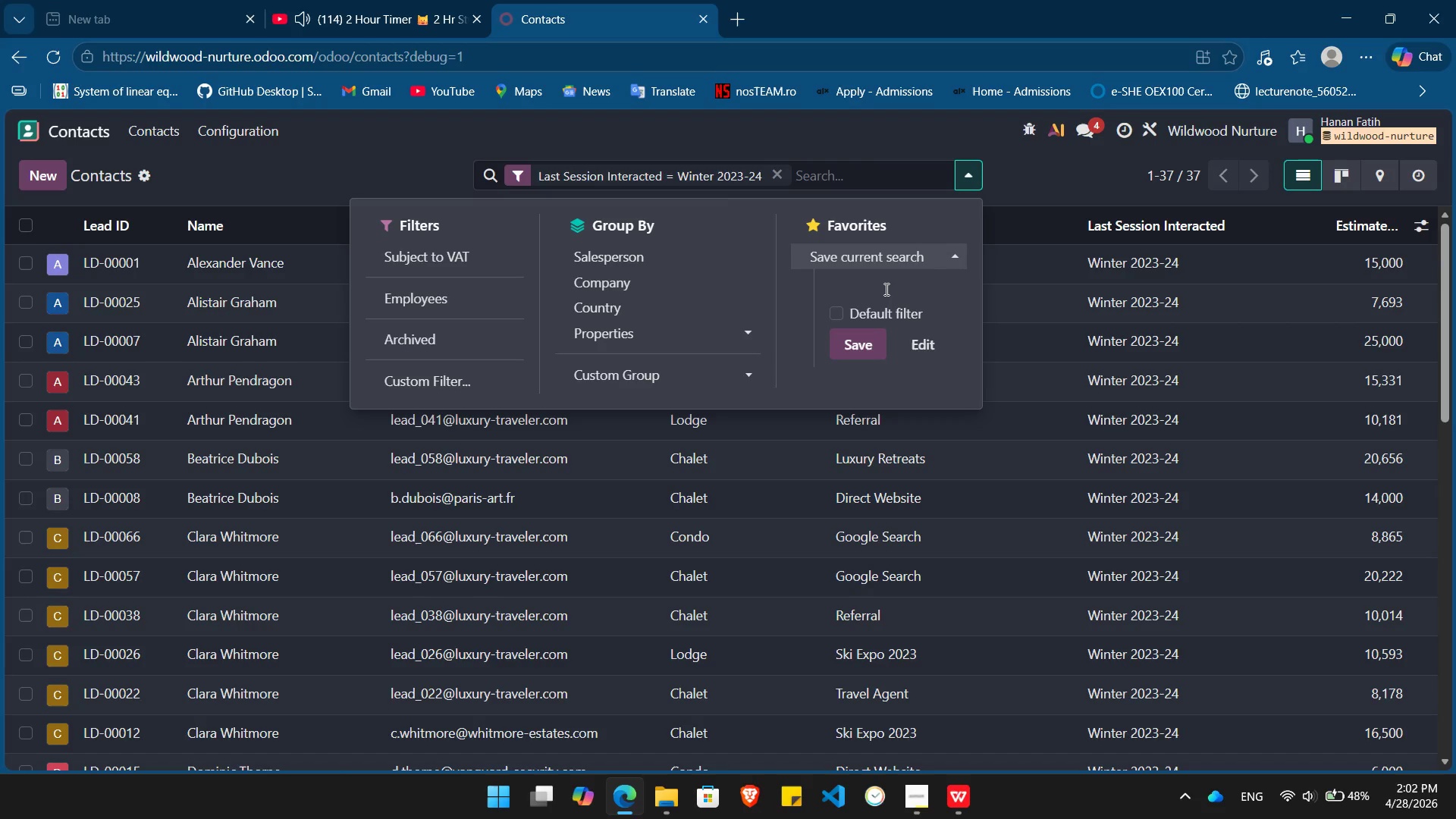 
wait(5.31)
 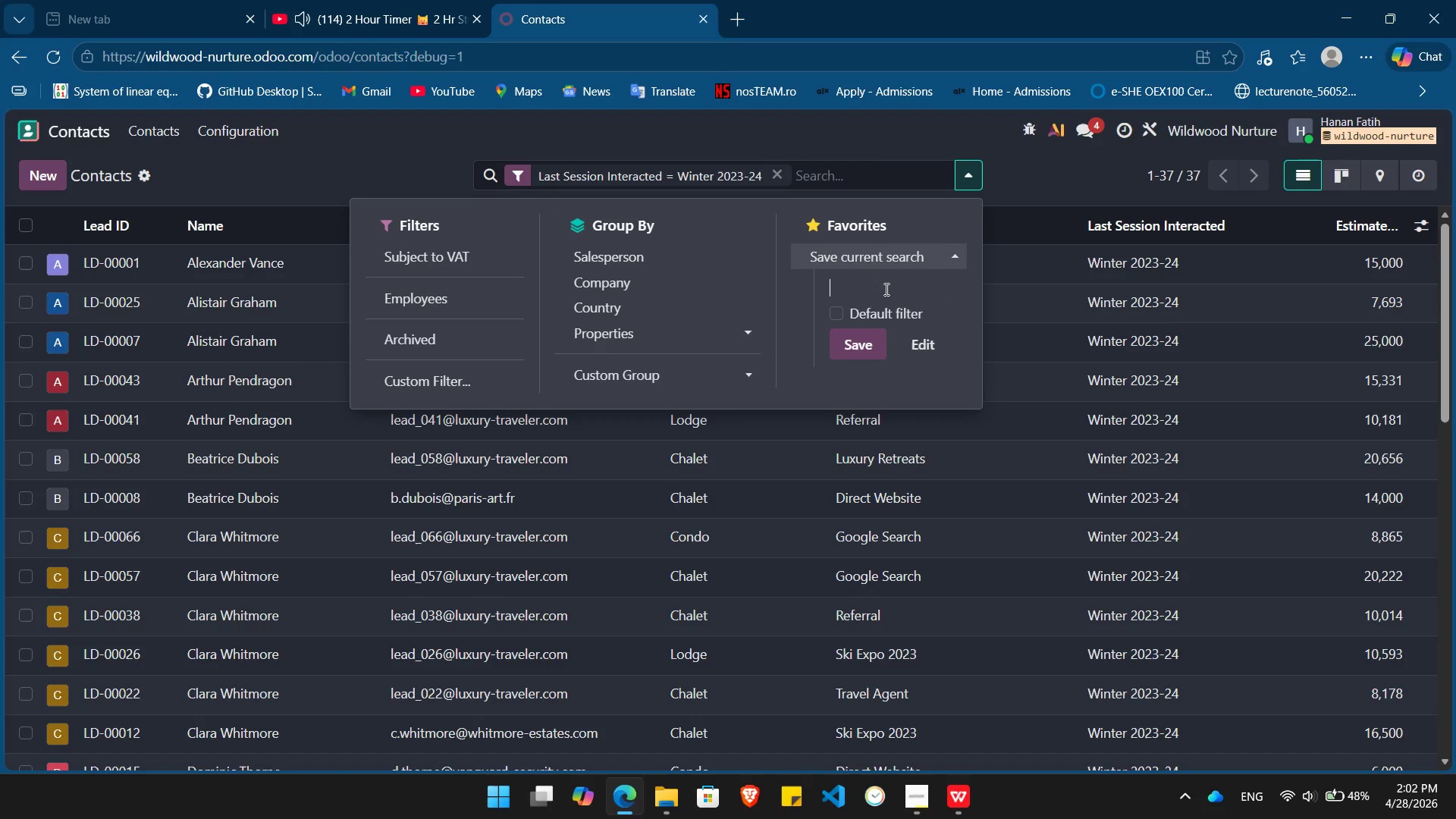 
type(Shoulder Season)
 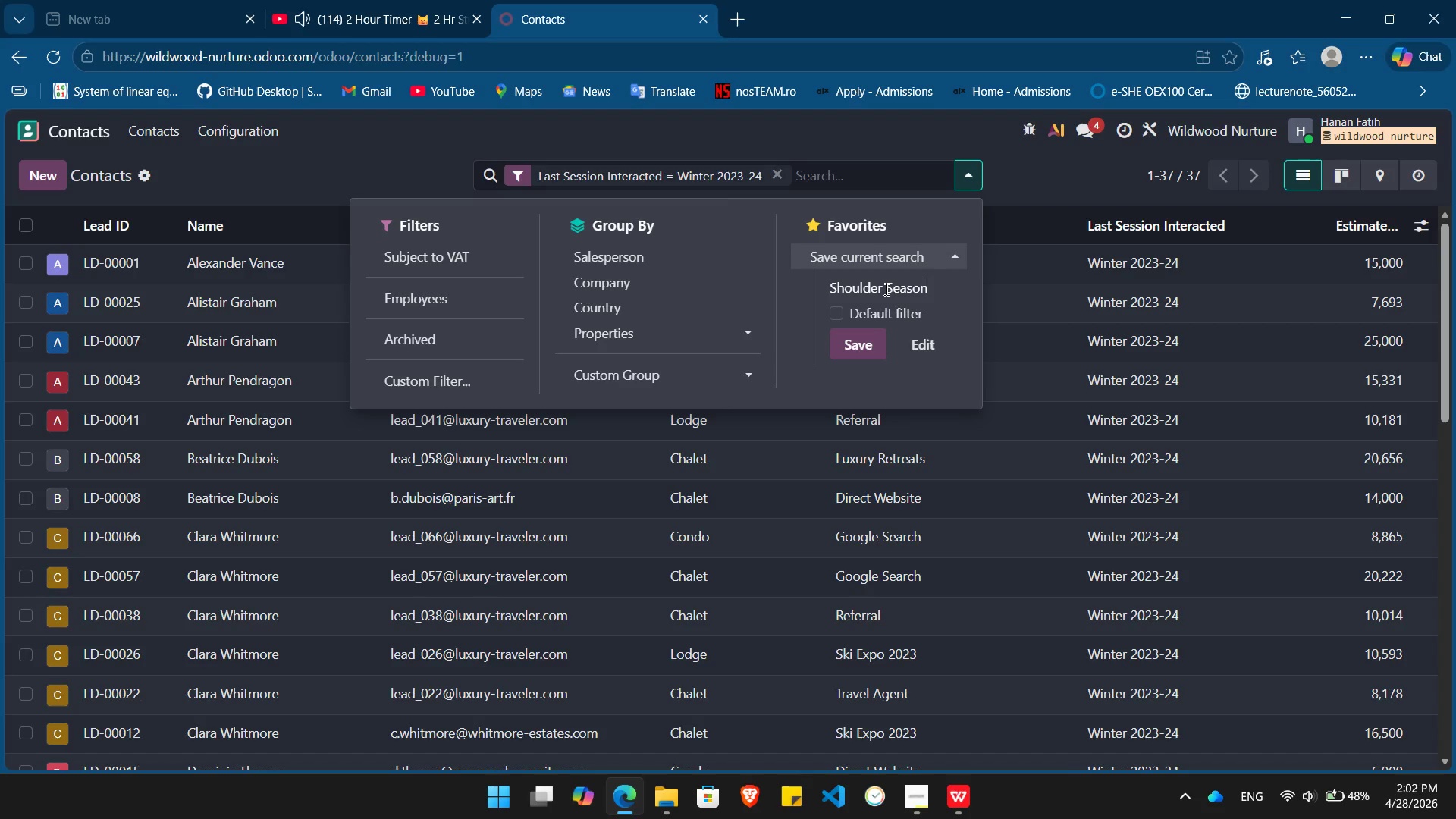 
type( Prospects)
 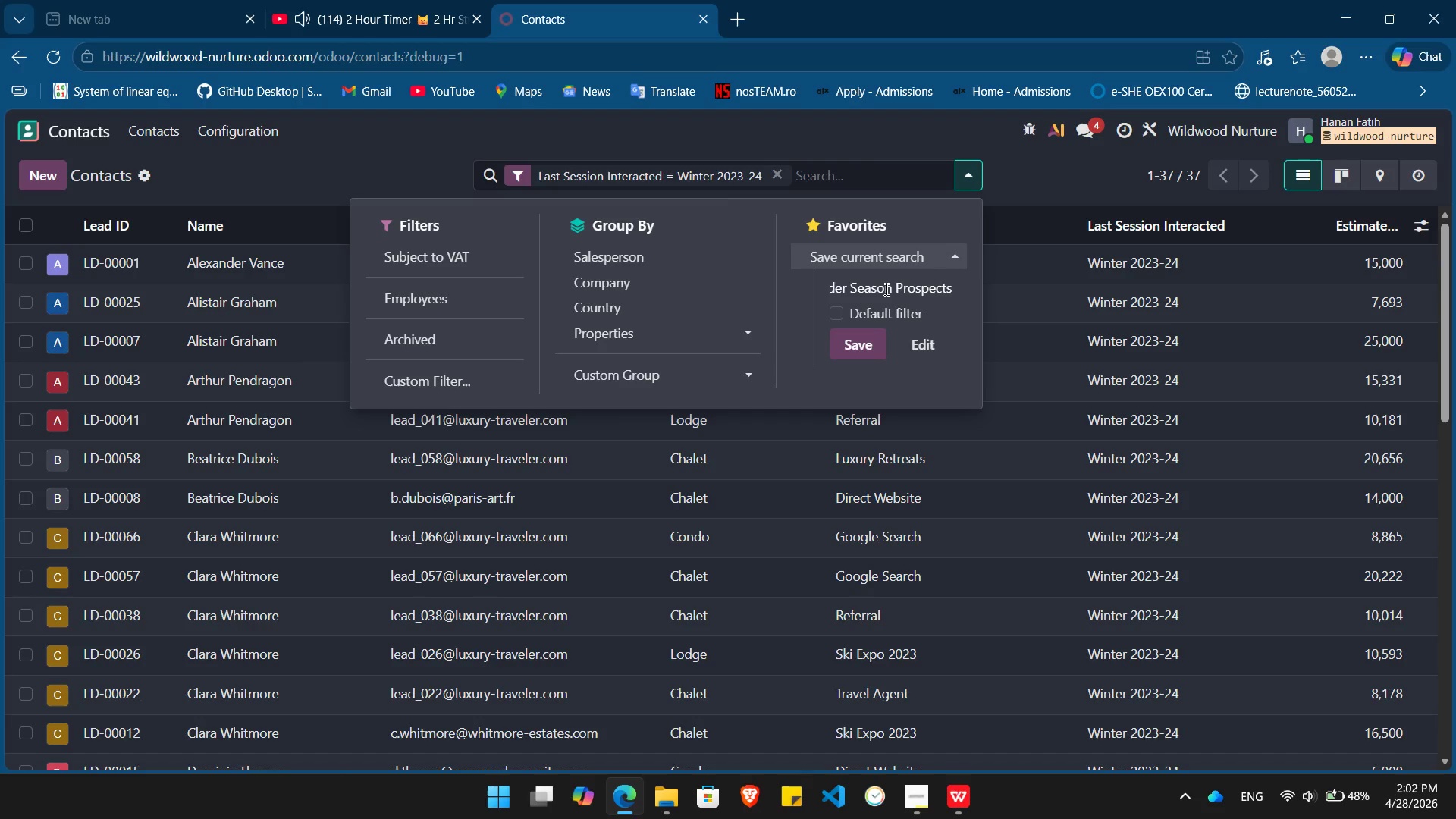 
left_click([862, 342])
 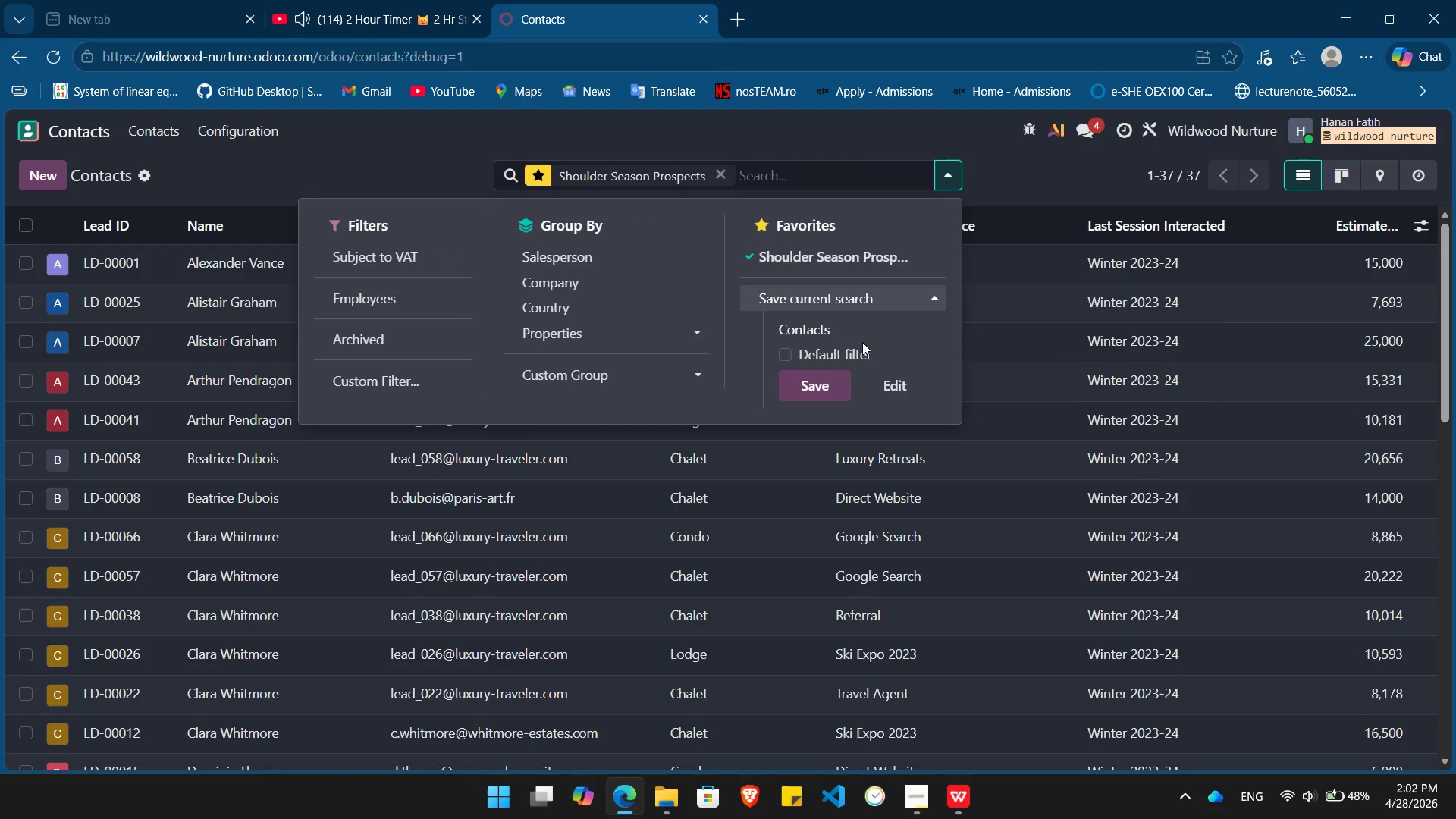 
wait(8.28)
 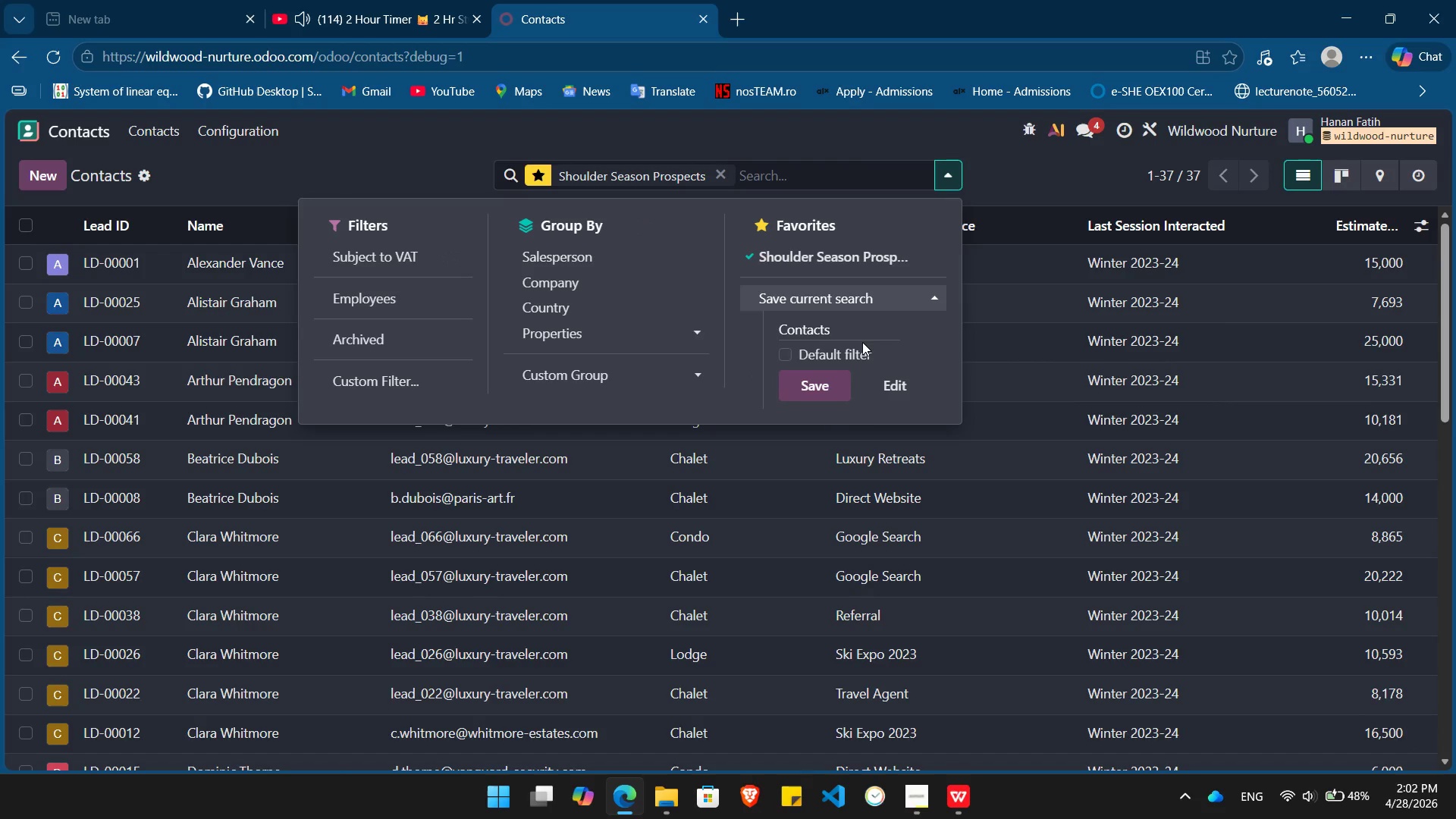 
left_click([781, 354])
 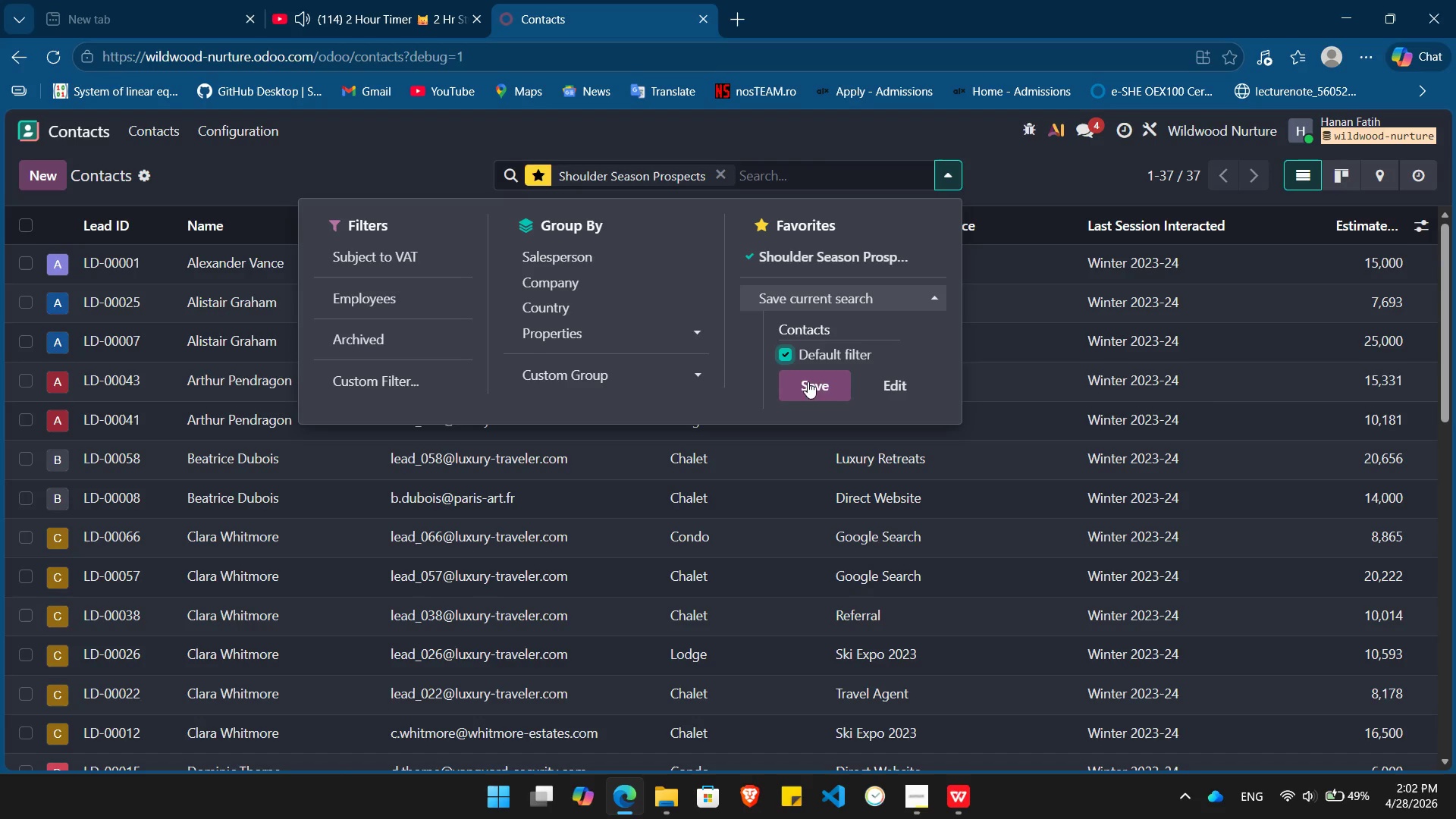 
wait(5.77)
 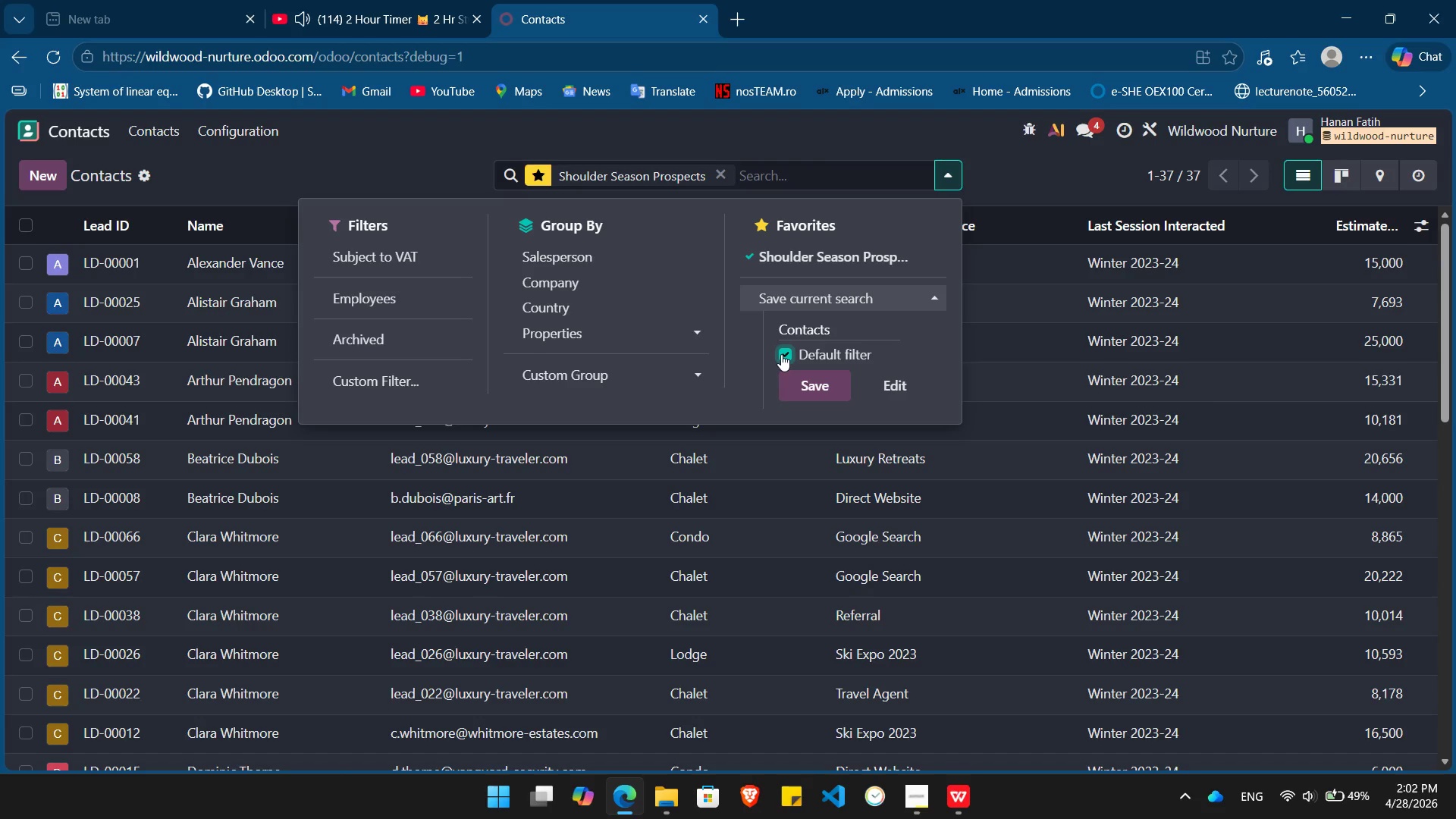 
left_click([816, 382])
 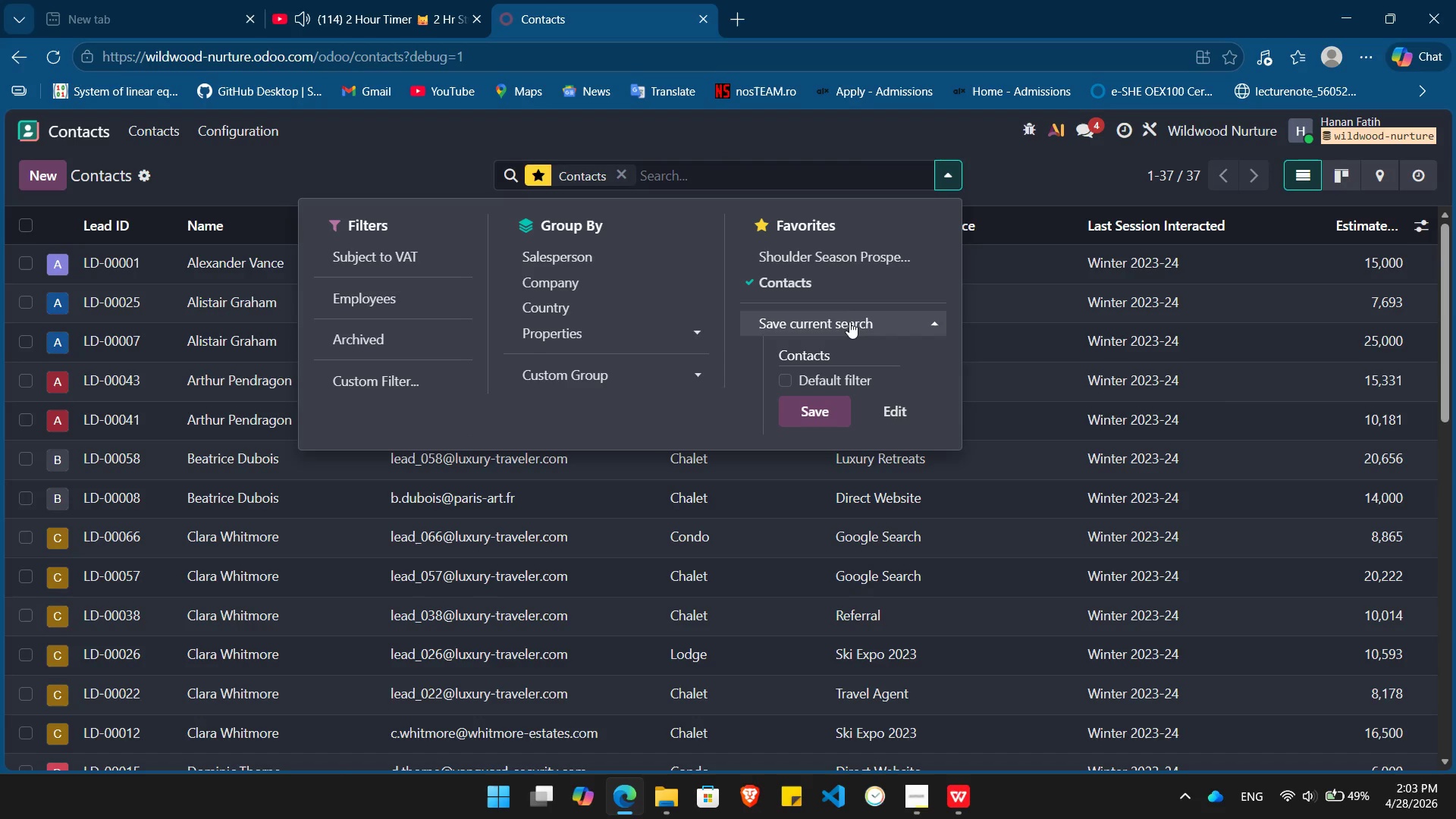 
wait(7.95)
 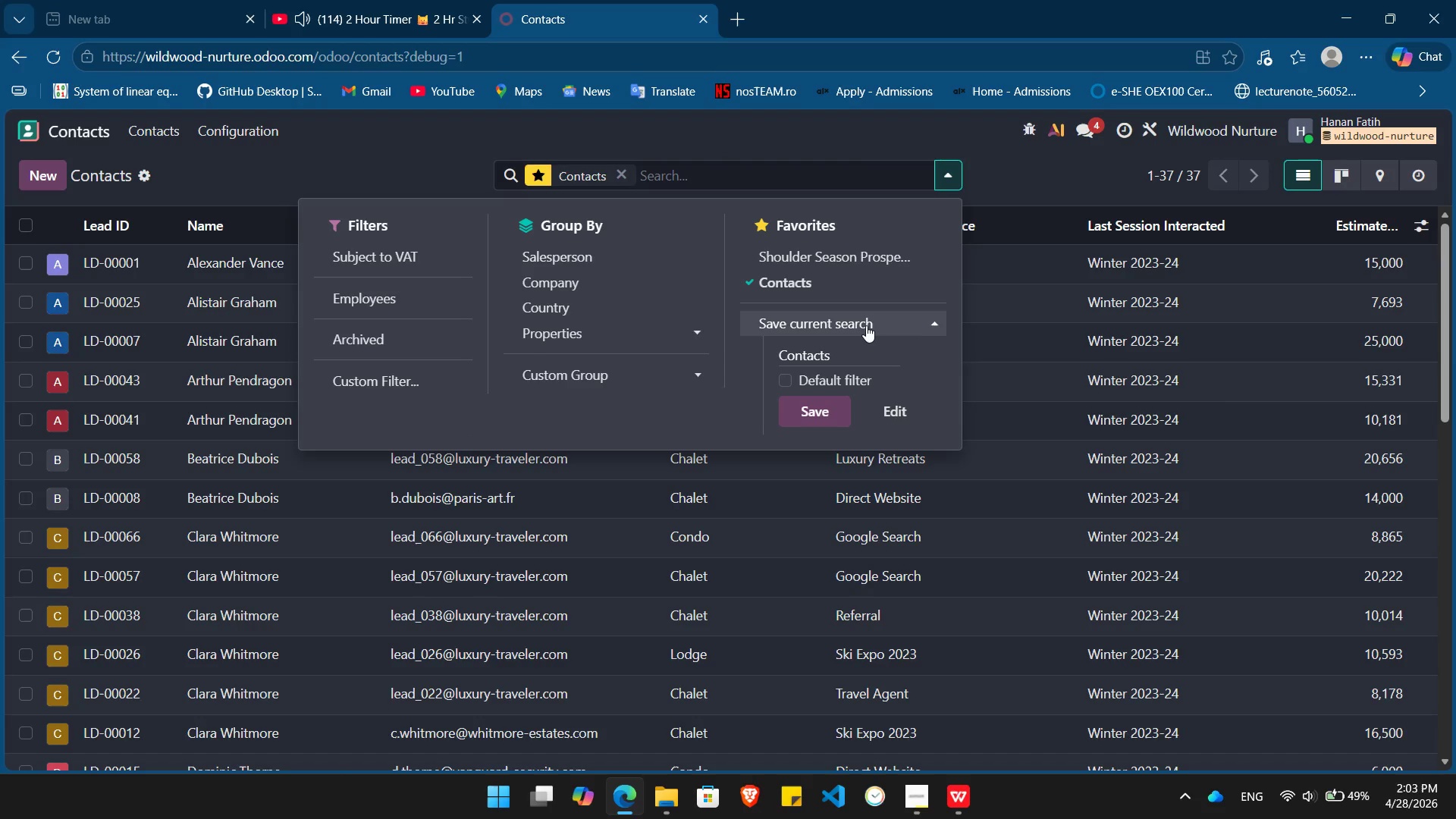 
left_click([849, 322])
 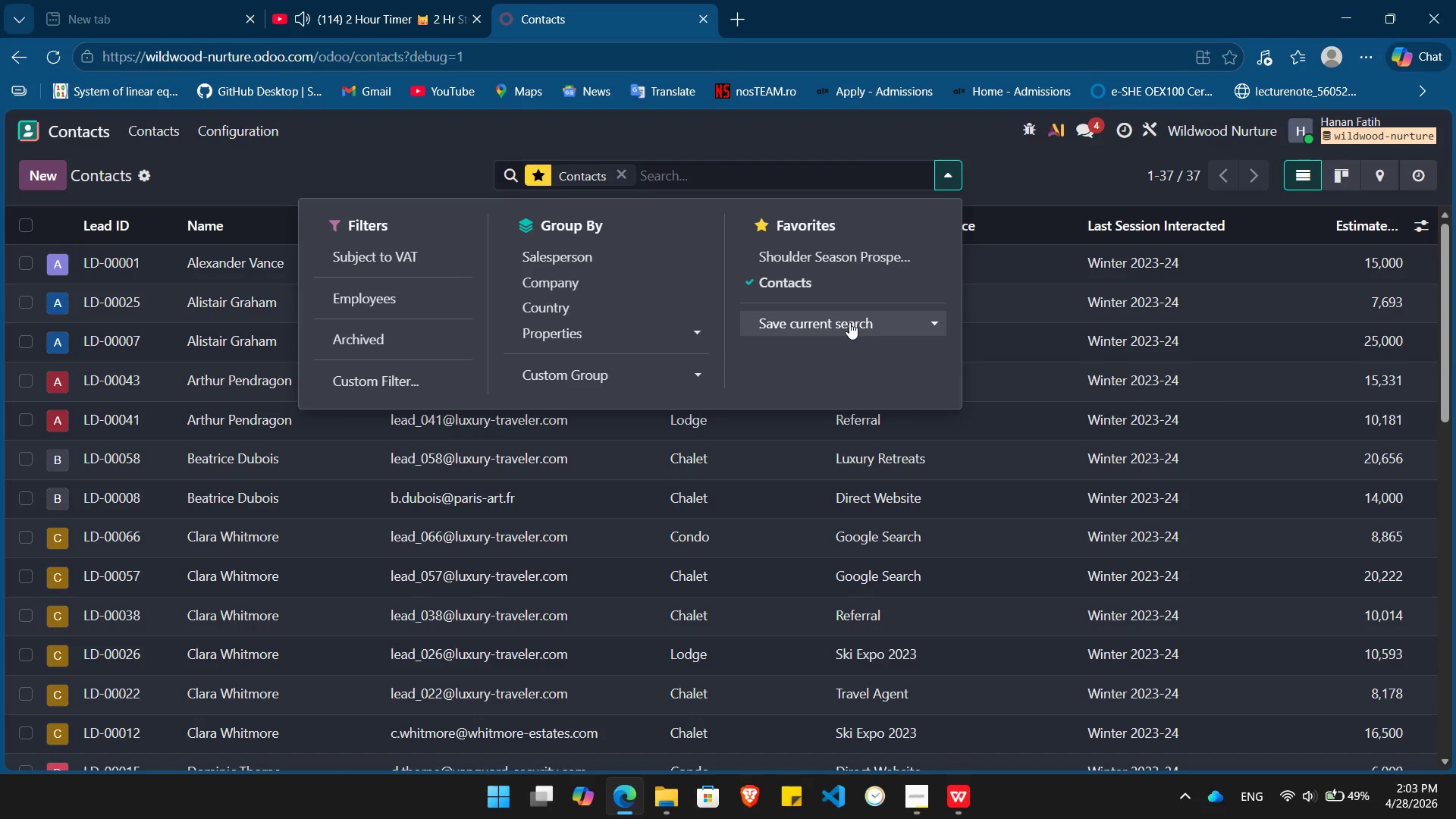 
left_click([849, 322])
 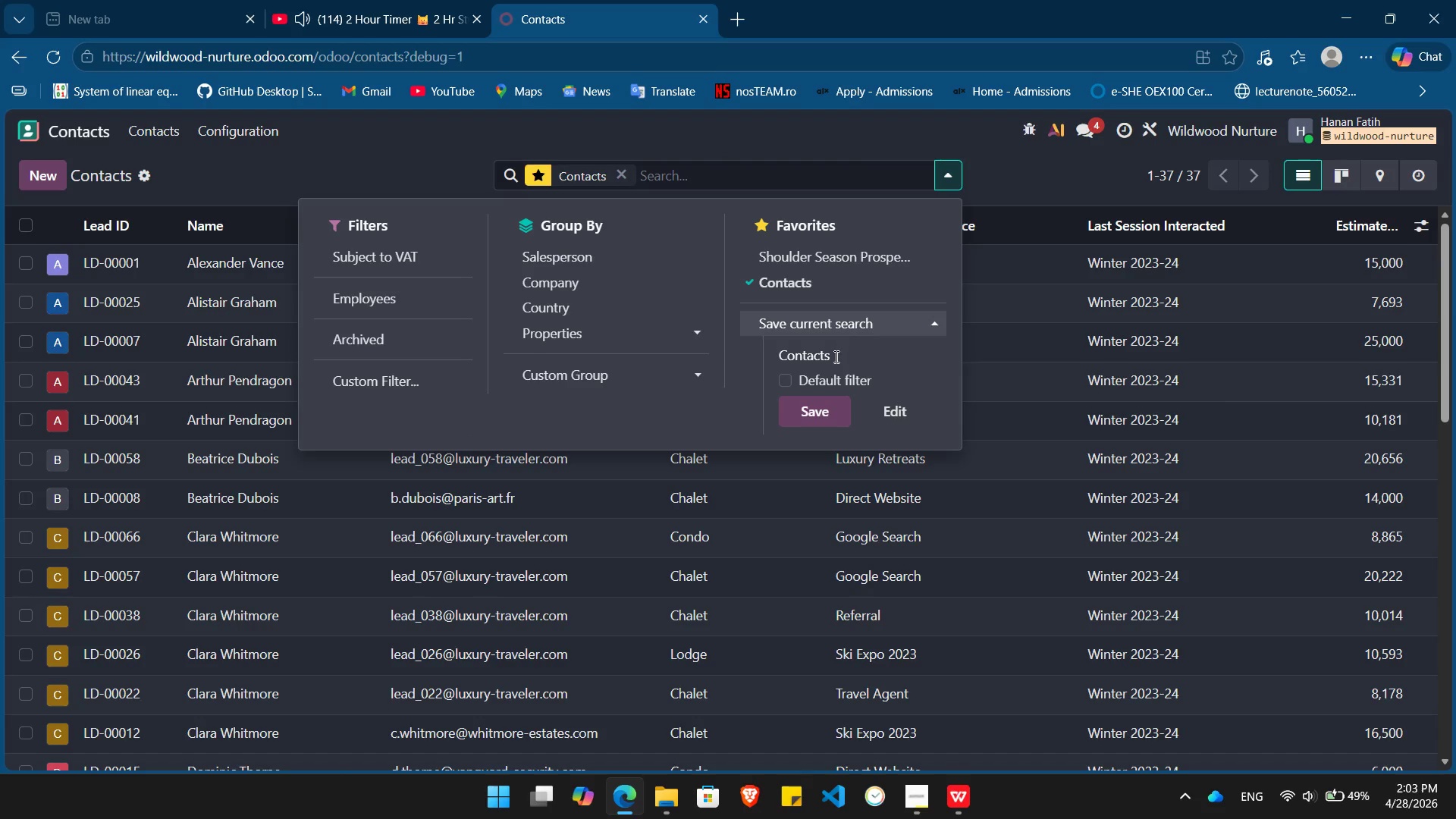 
left_click([835, 356])
 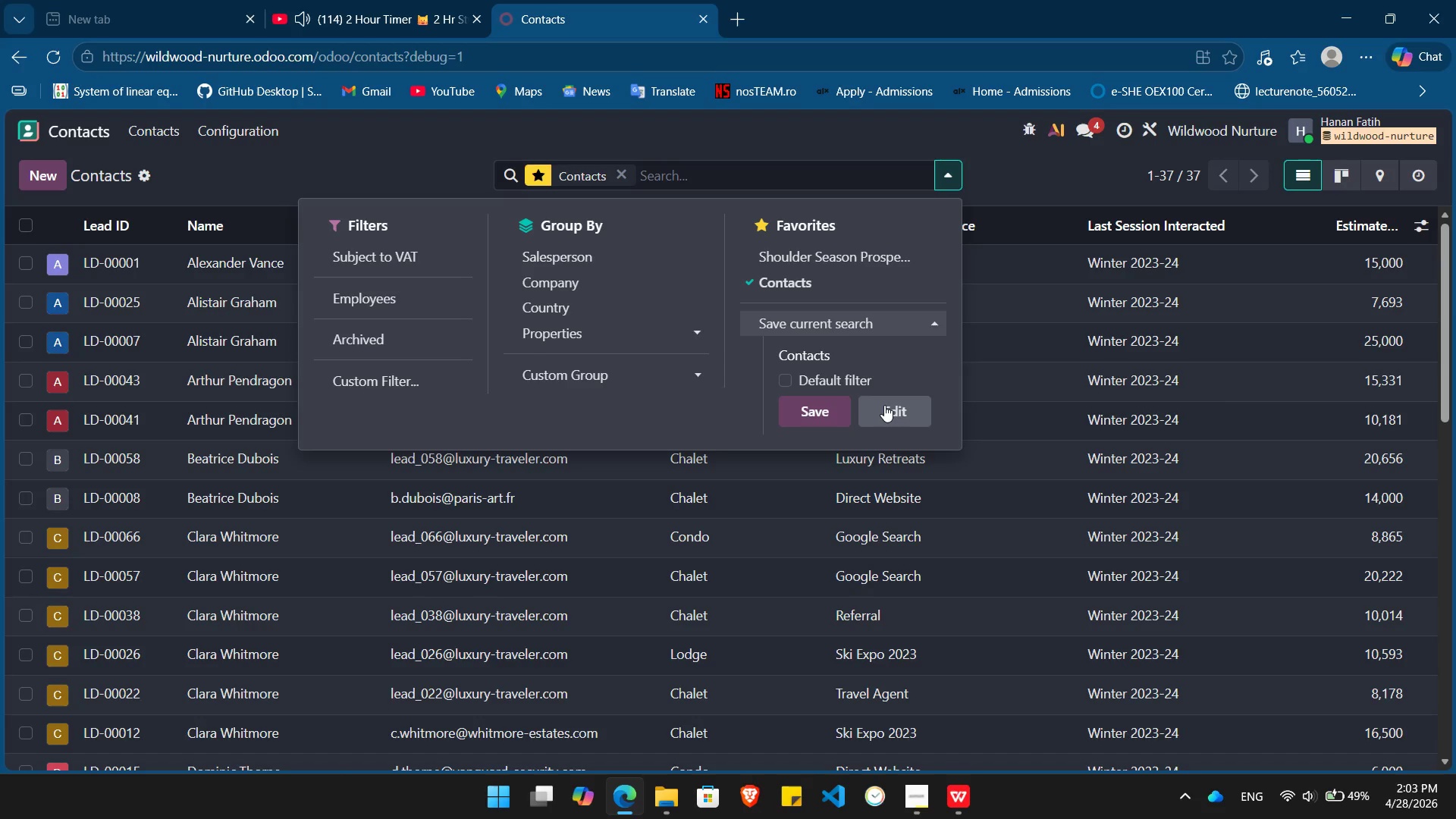 
wait(6.83)
 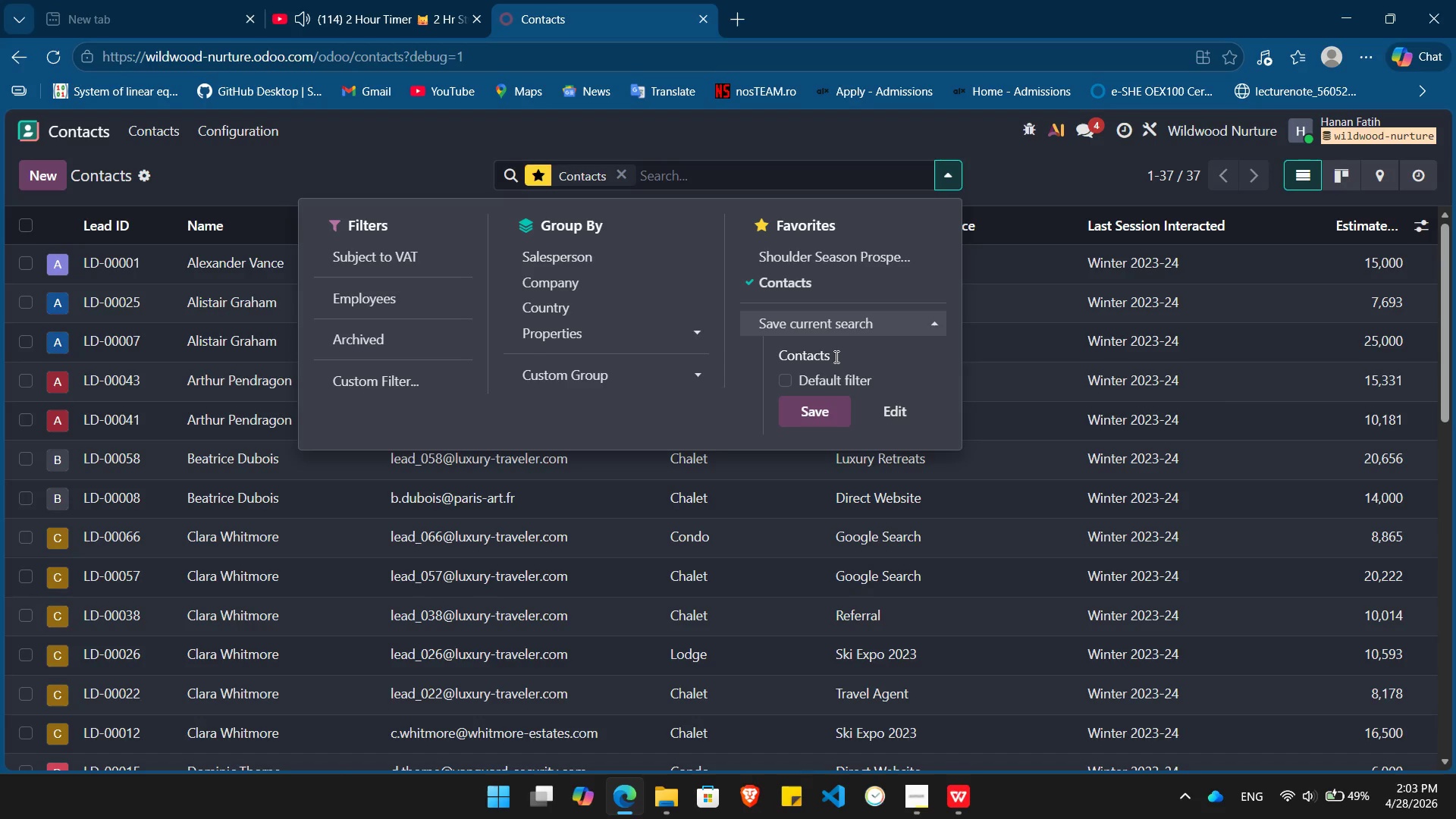 
left_click([823, 406])
 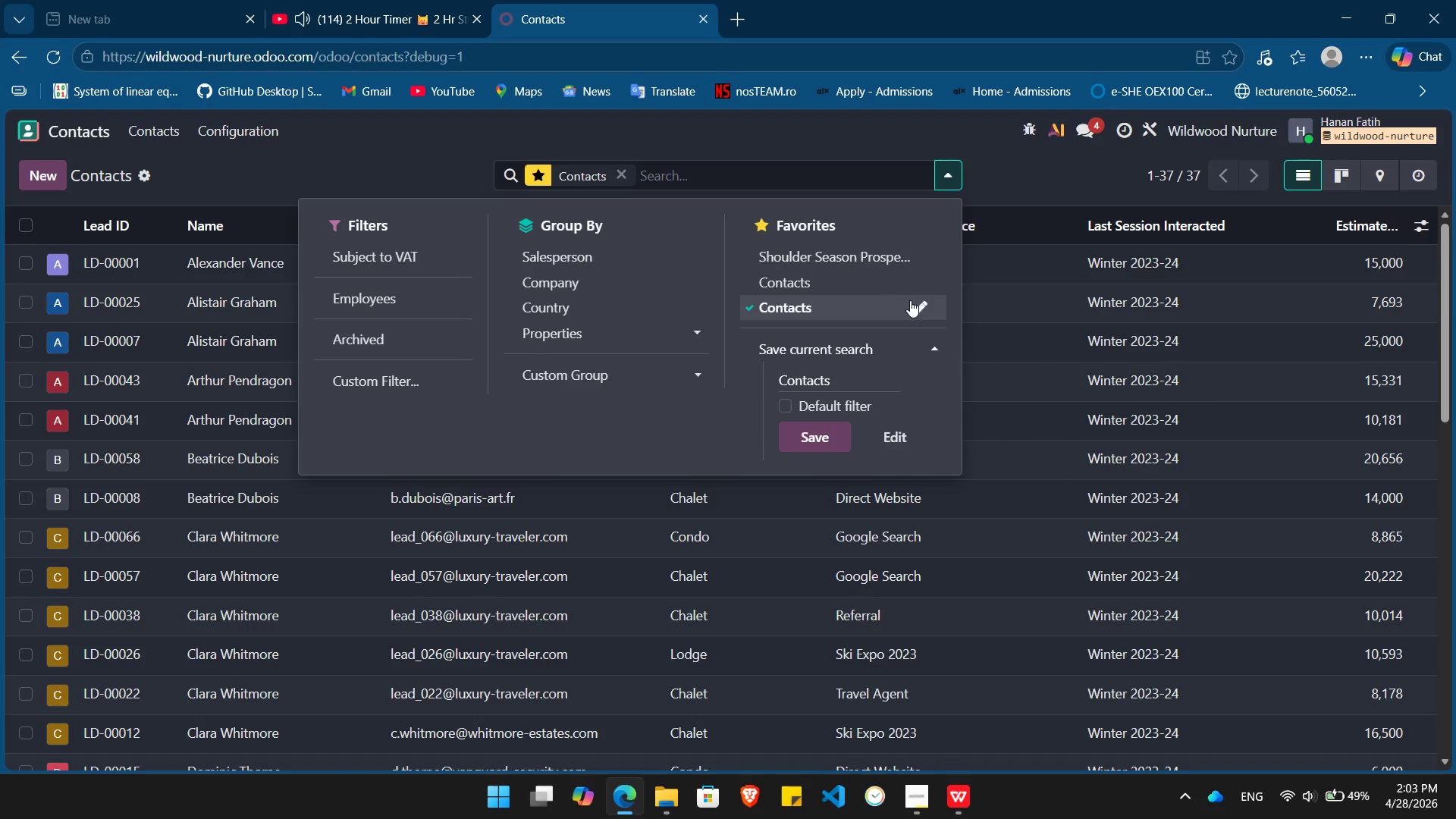 
left_click([923, 306])
 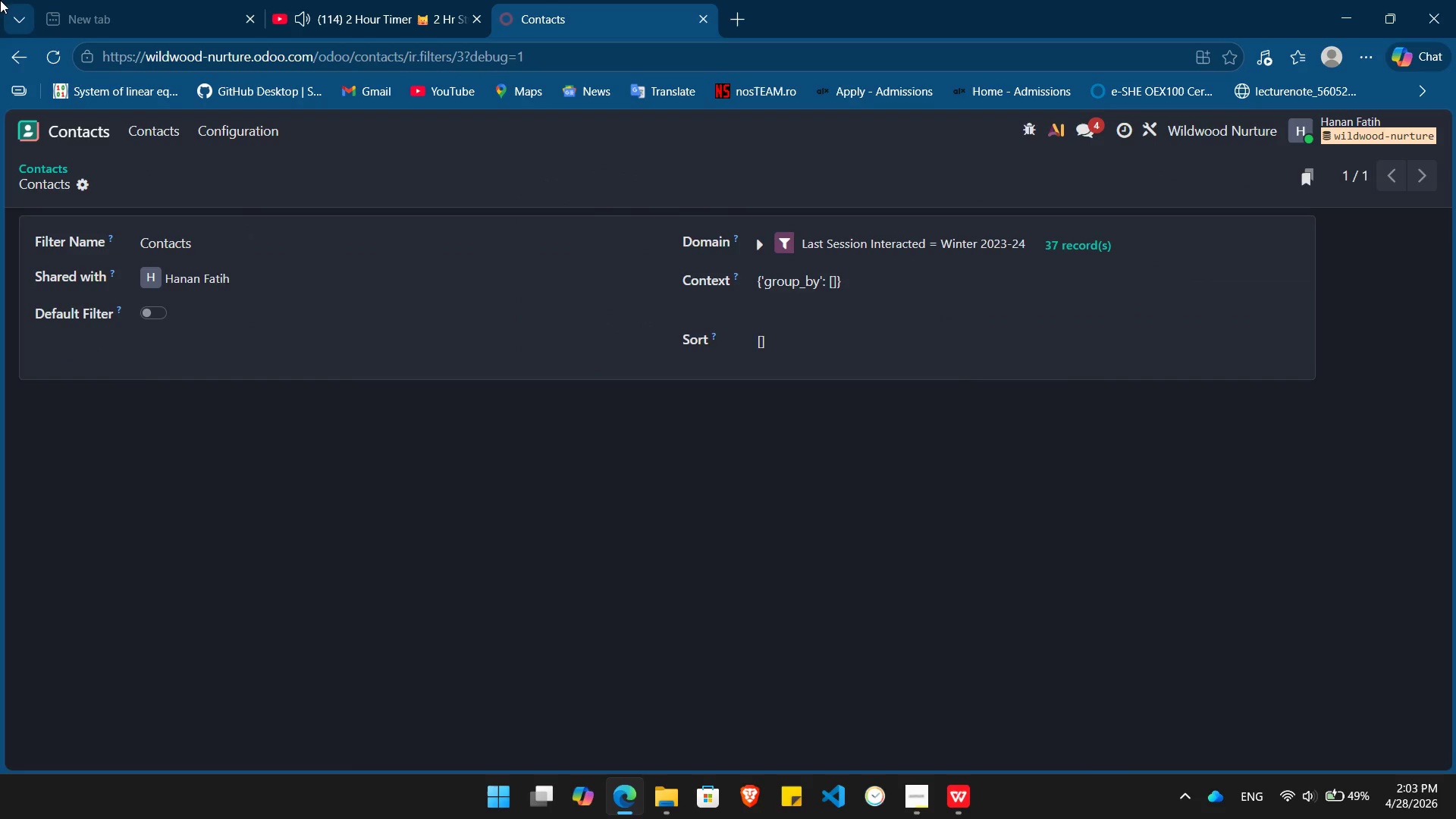 
left_click([15, 64])
 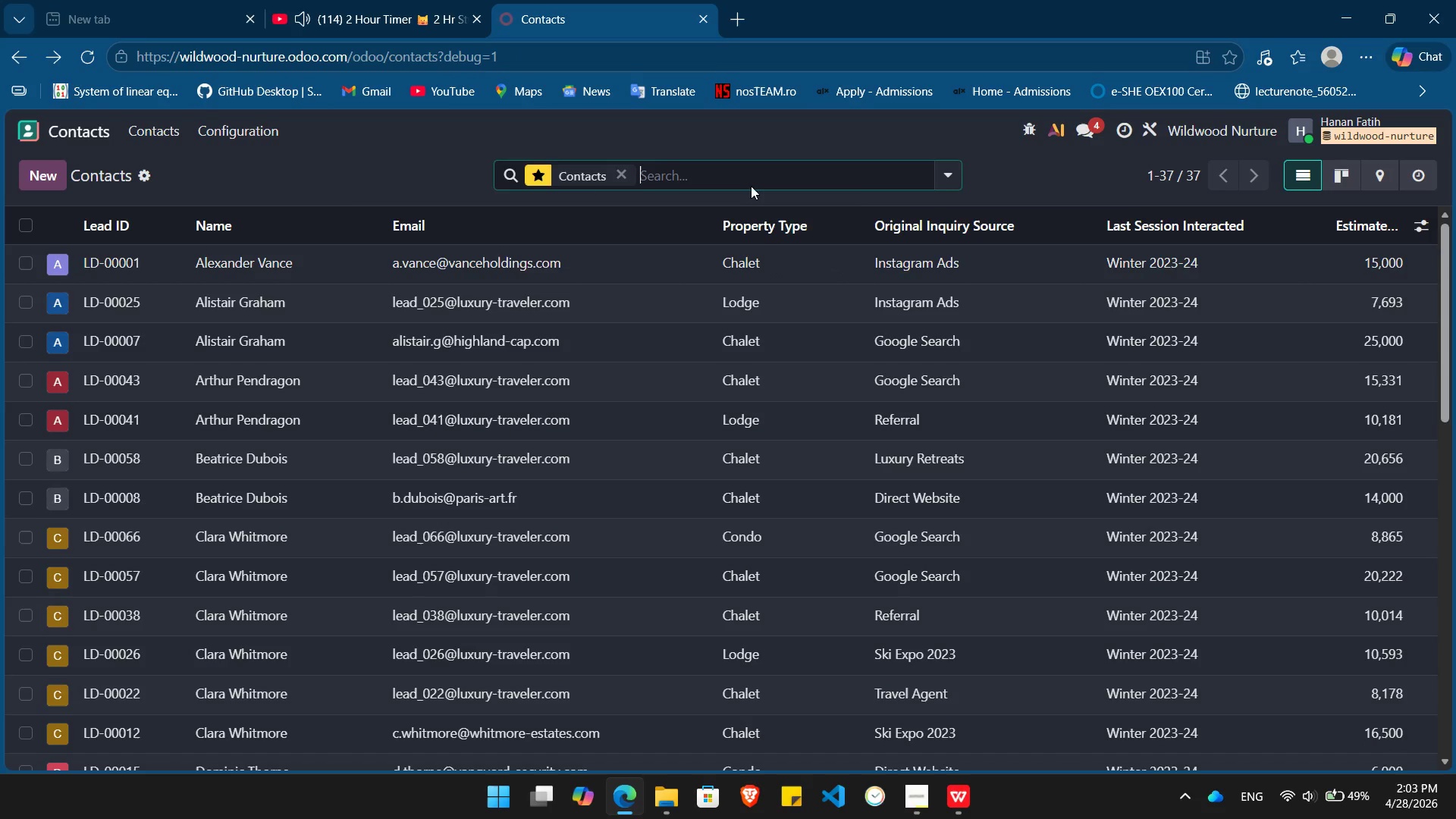 
left_click([949, 176])
 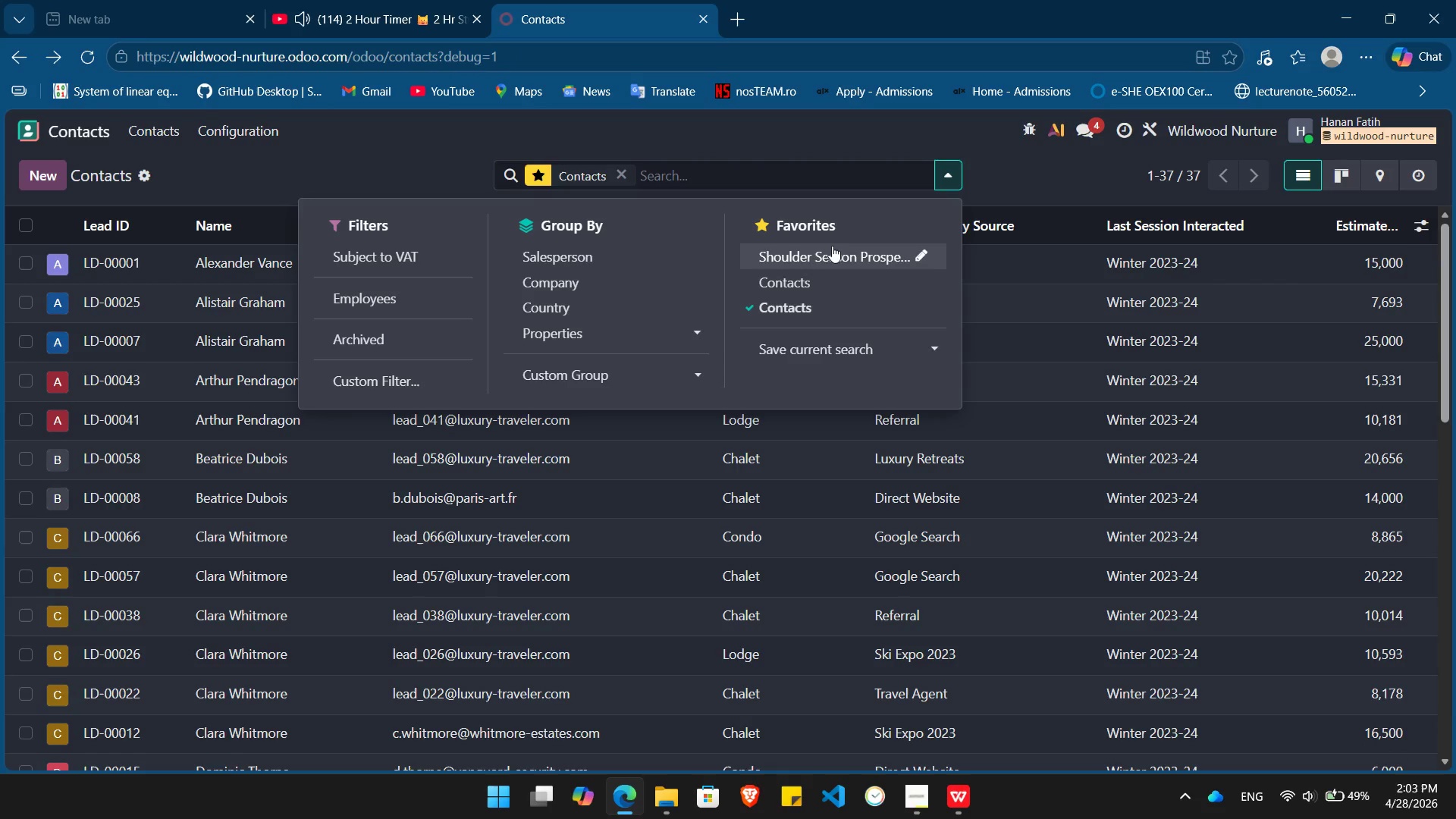 
left_click([830, 253])
 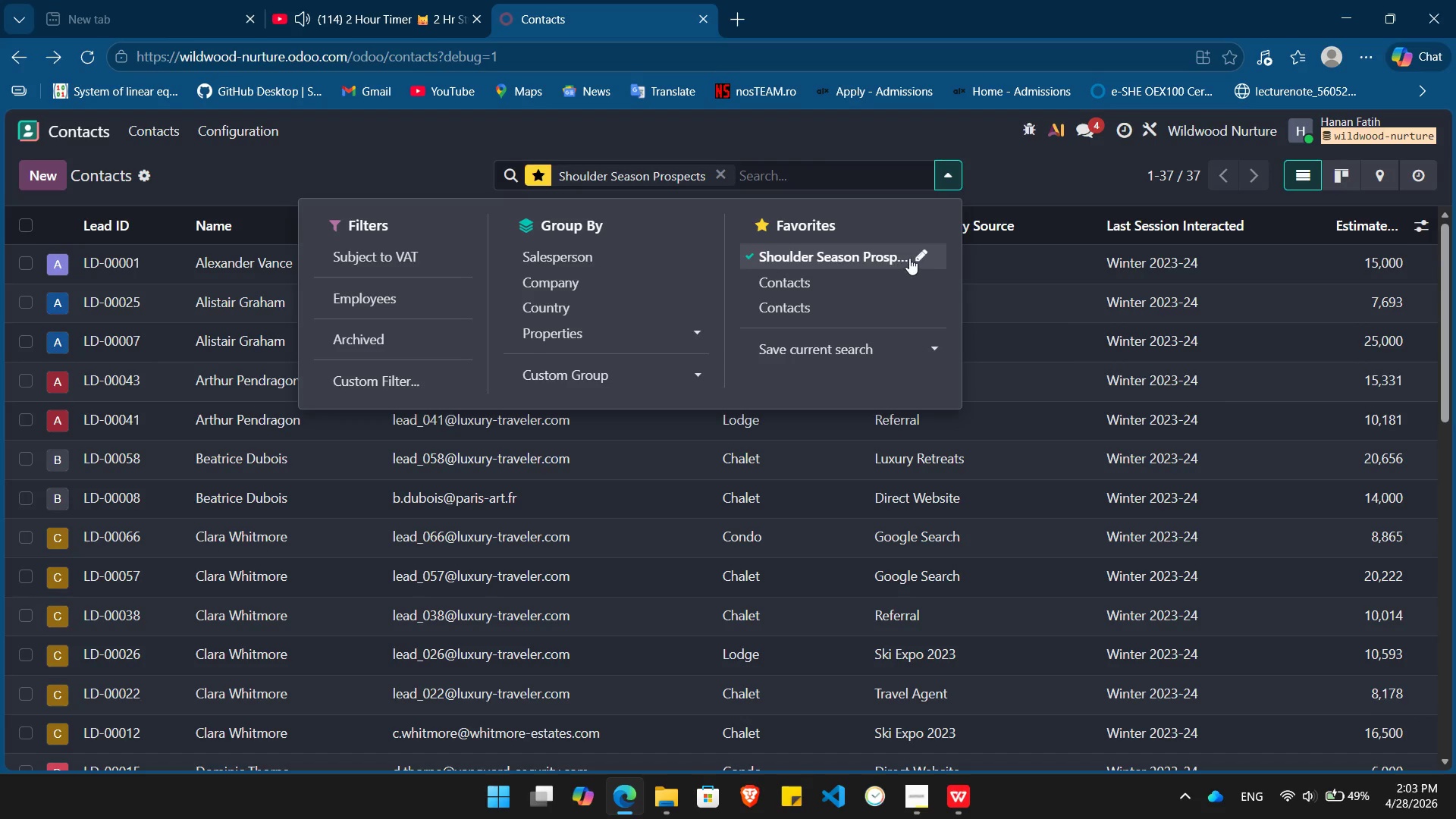 
left_click([922, 258])
 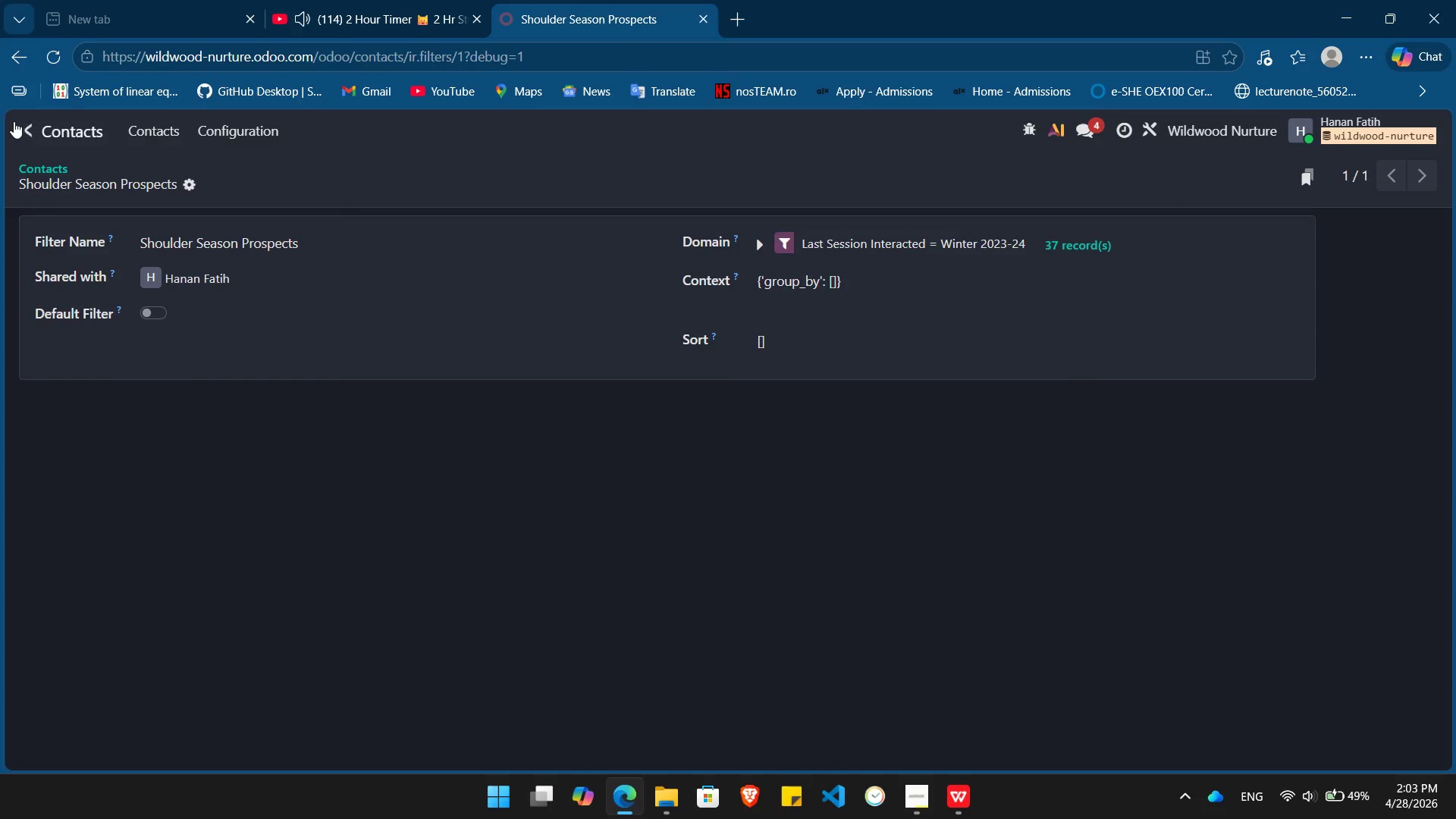 
left_click([14, 61])
 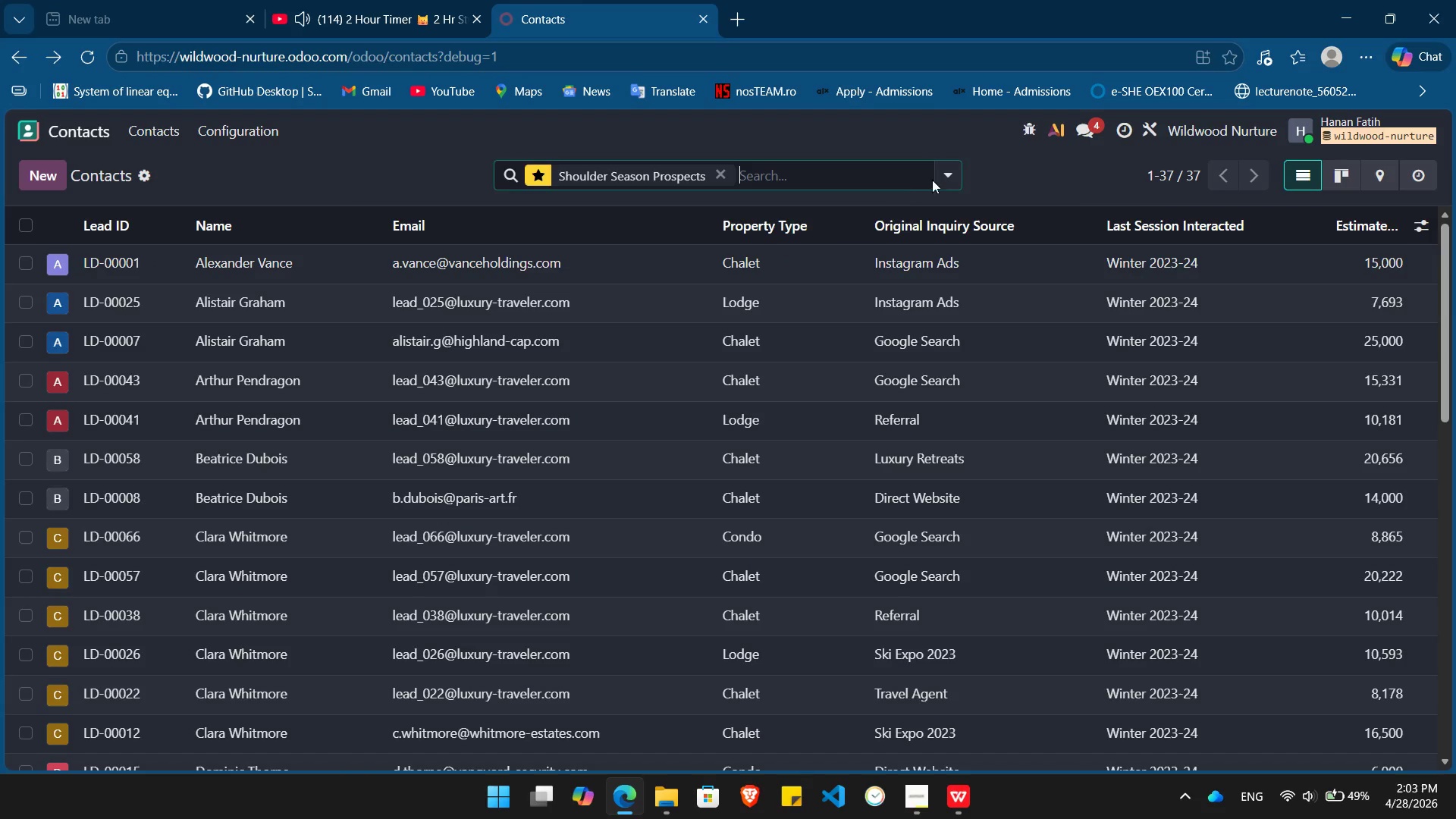 
left_click([946, 178])
 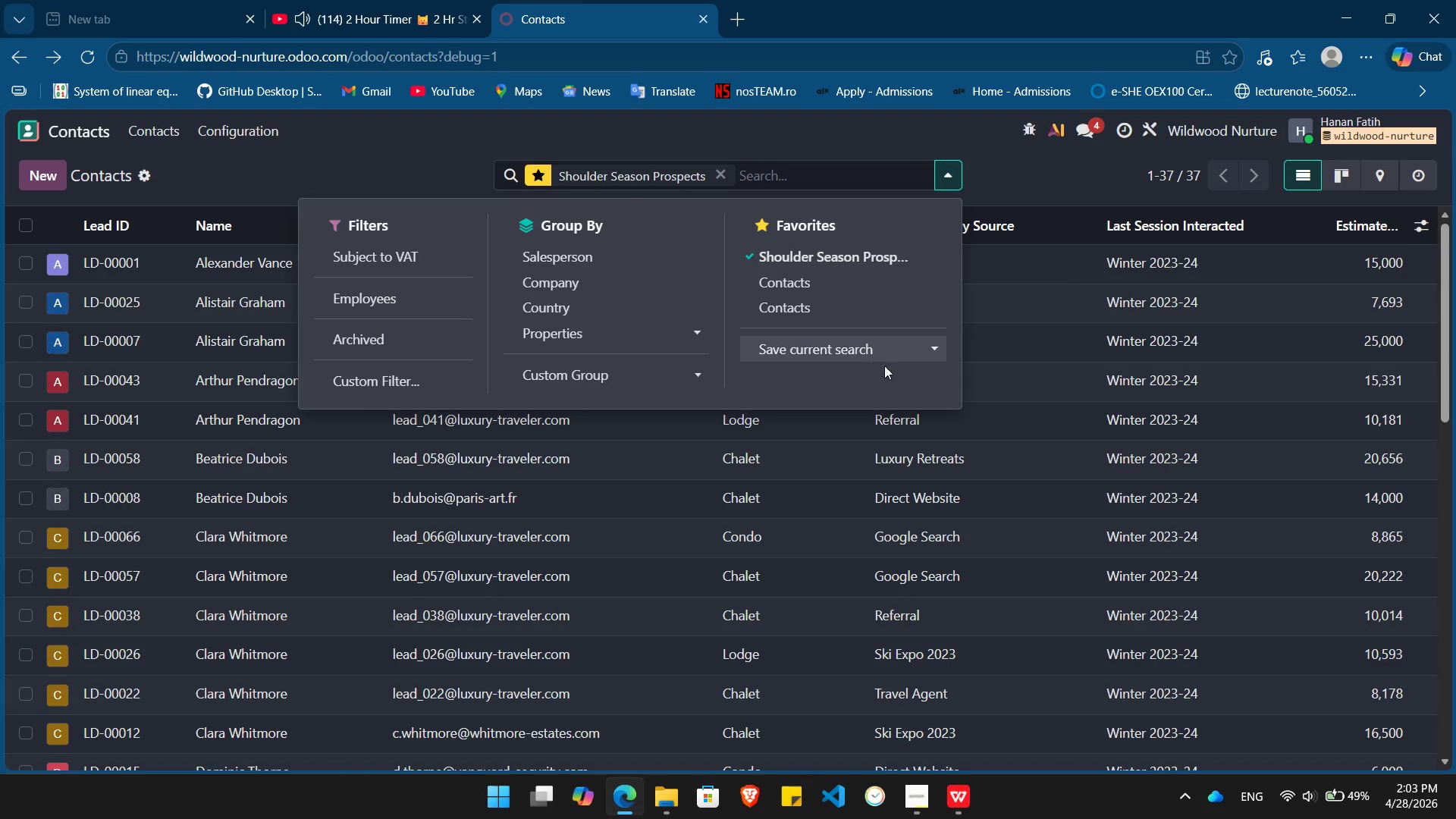 
left_click([912, 350])
 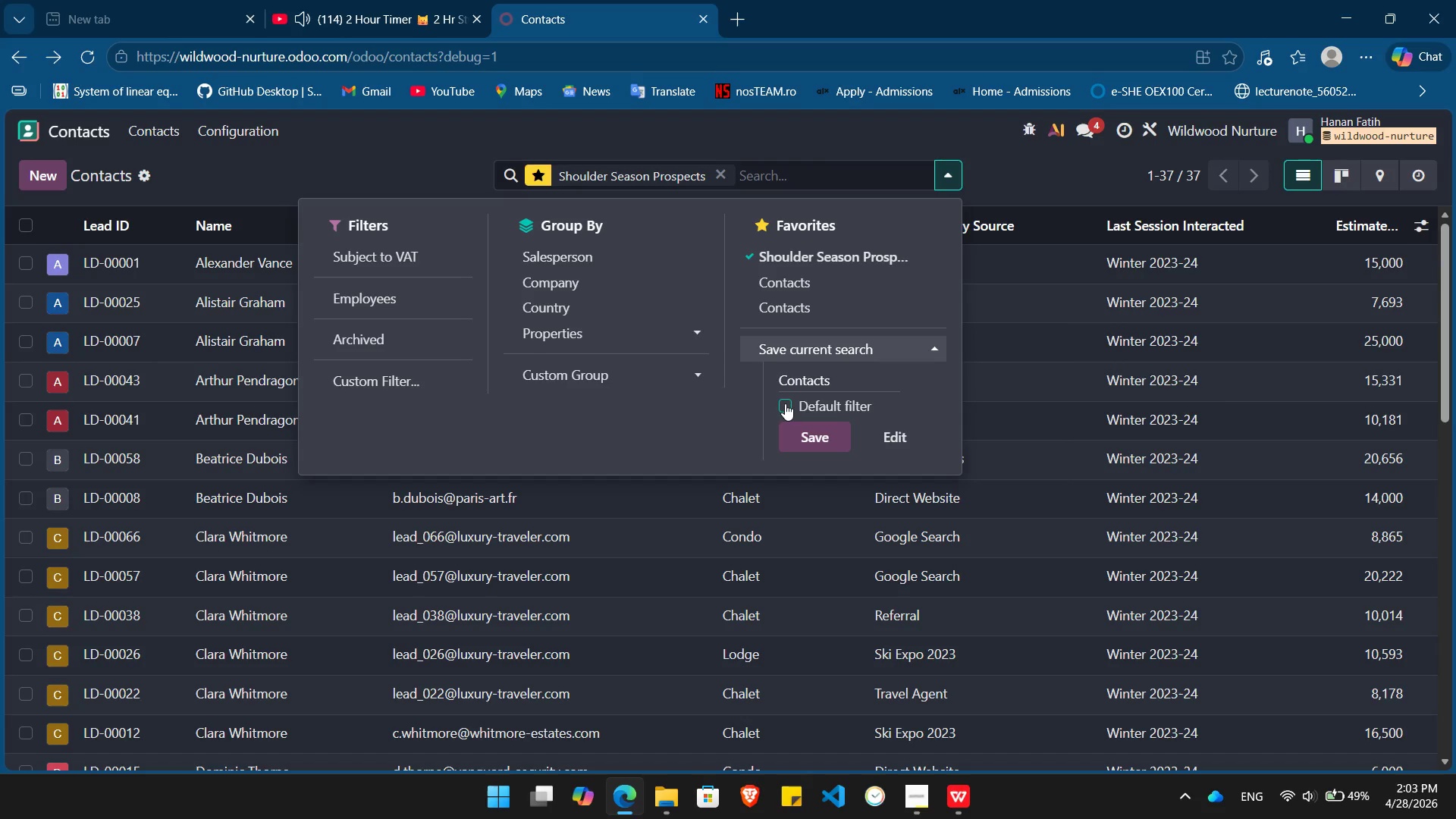 
left_click([785, 403])
 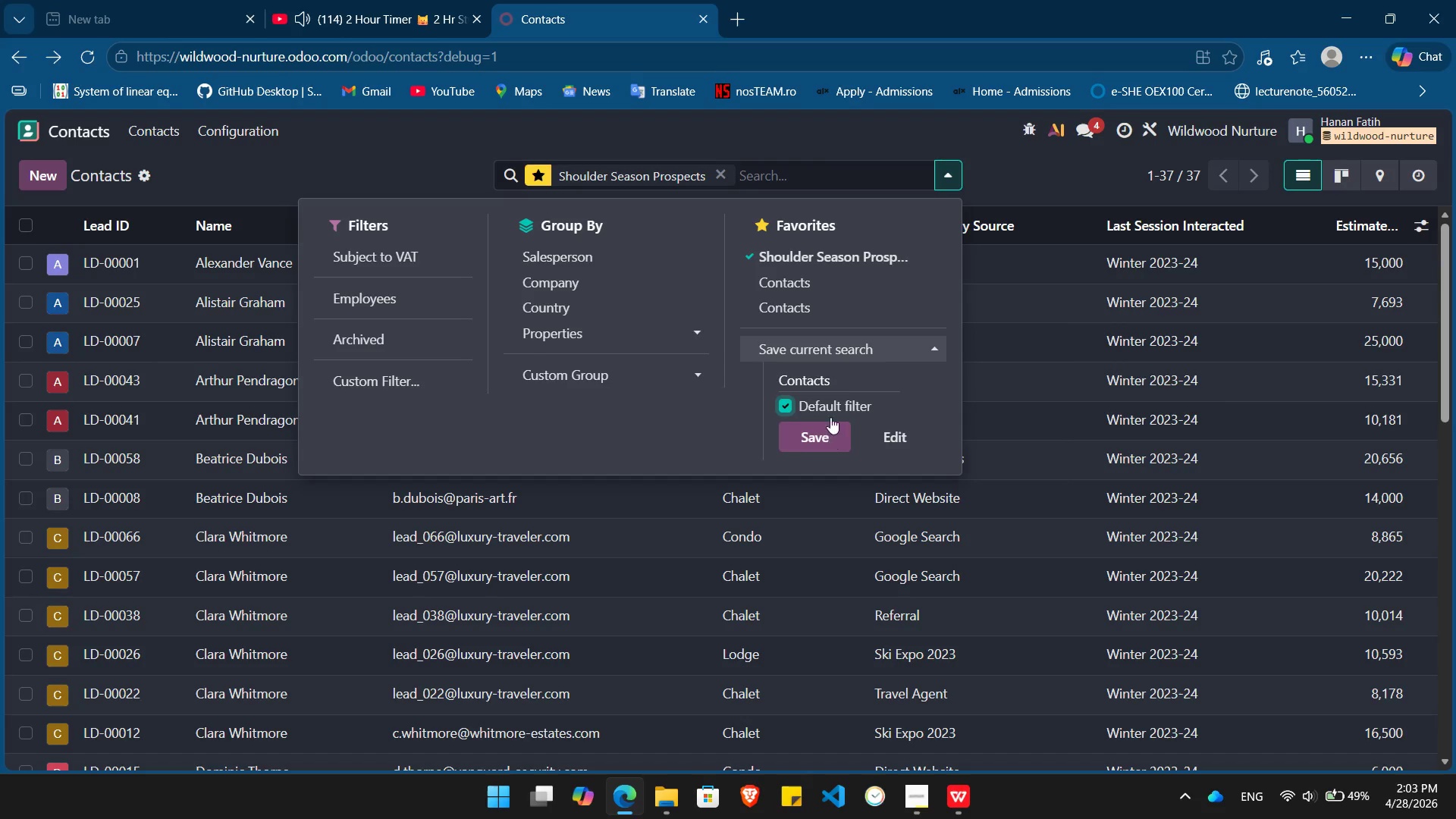 
left_click_drag(start_coordinate=[841, 380], to_coordinate=[770, 381])
 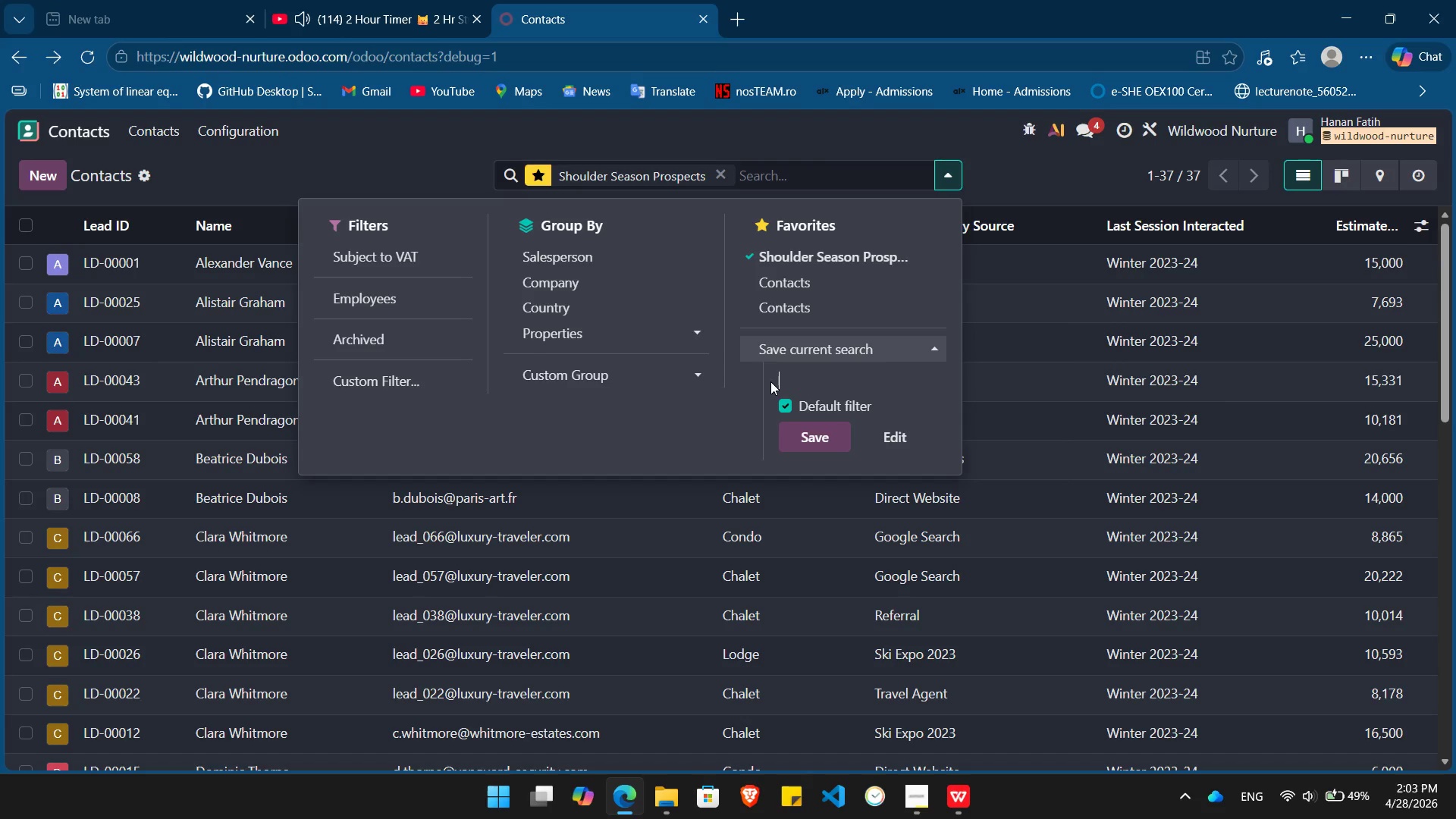 
key(Backspace)
type(Shoulder Season Prospect)
key(Tab)
 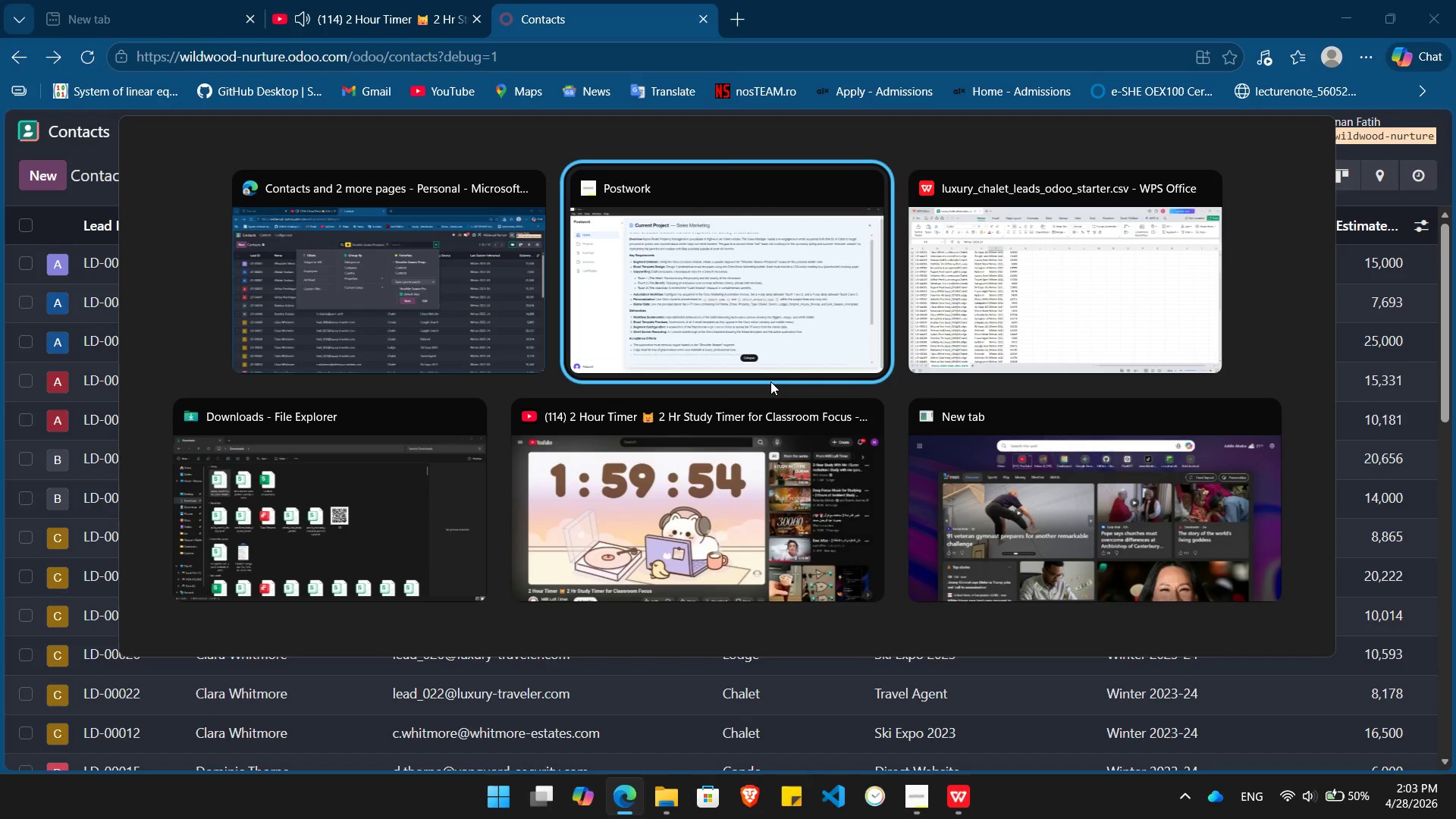 
hold_key(key=AltLeft, duration=0.89)